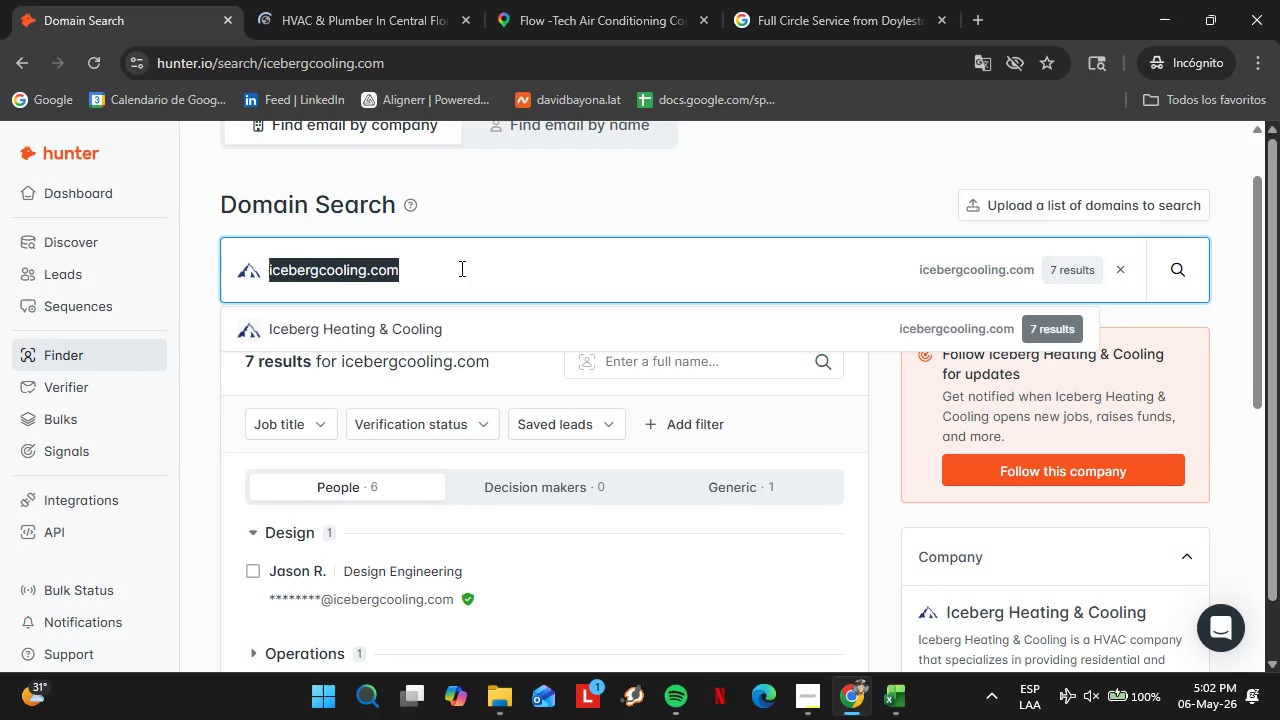 
wait(5.98)
 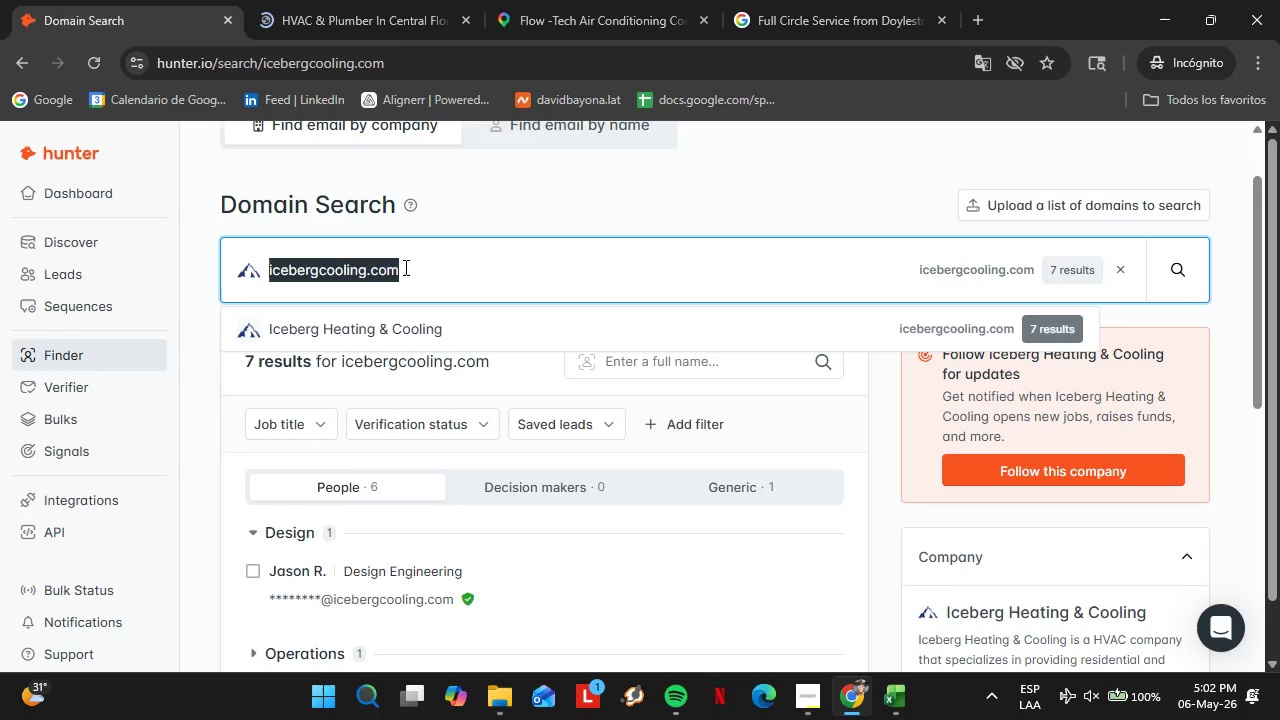 
type(indoorairqualitypro.com)
 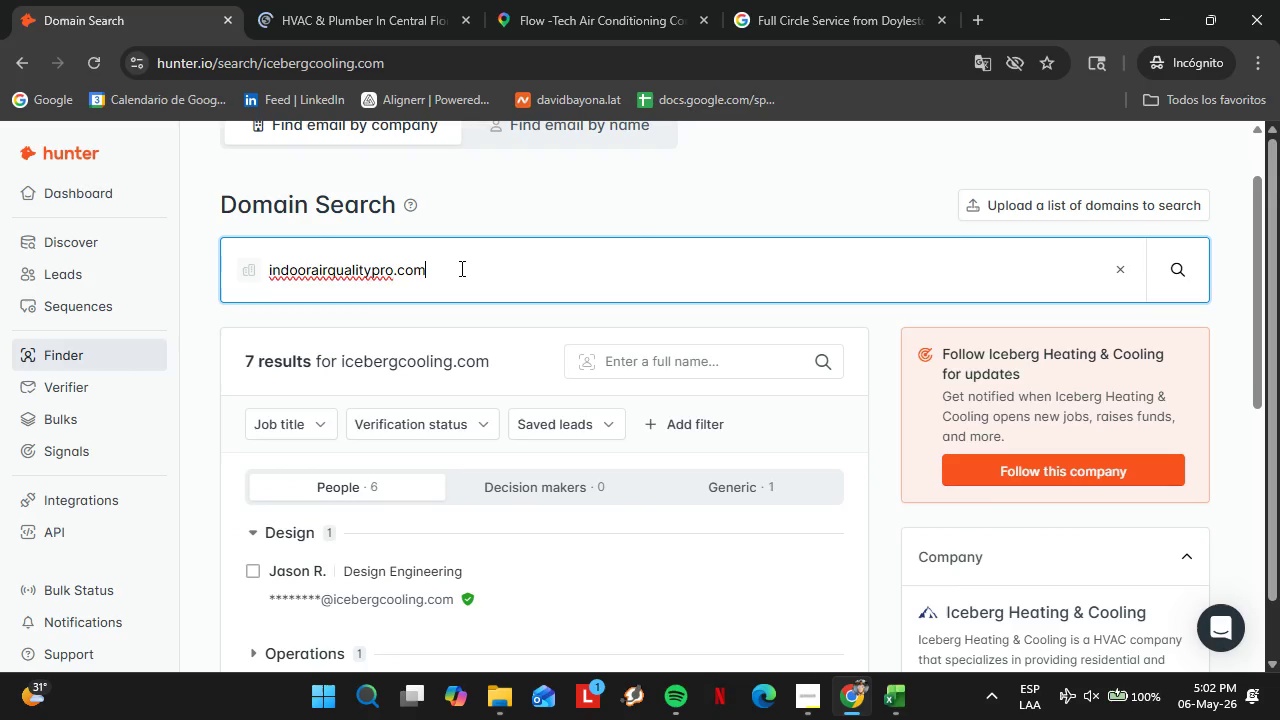 
key(Enter)
 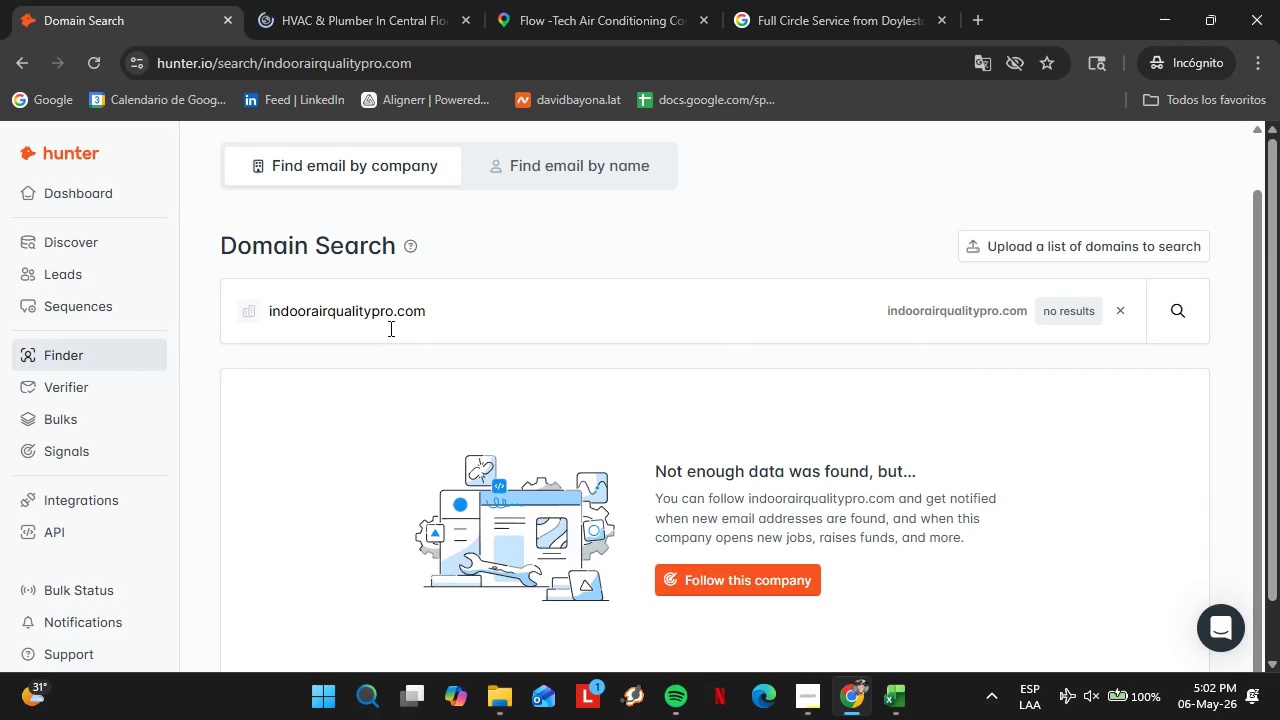 
double_click([389, 314])
 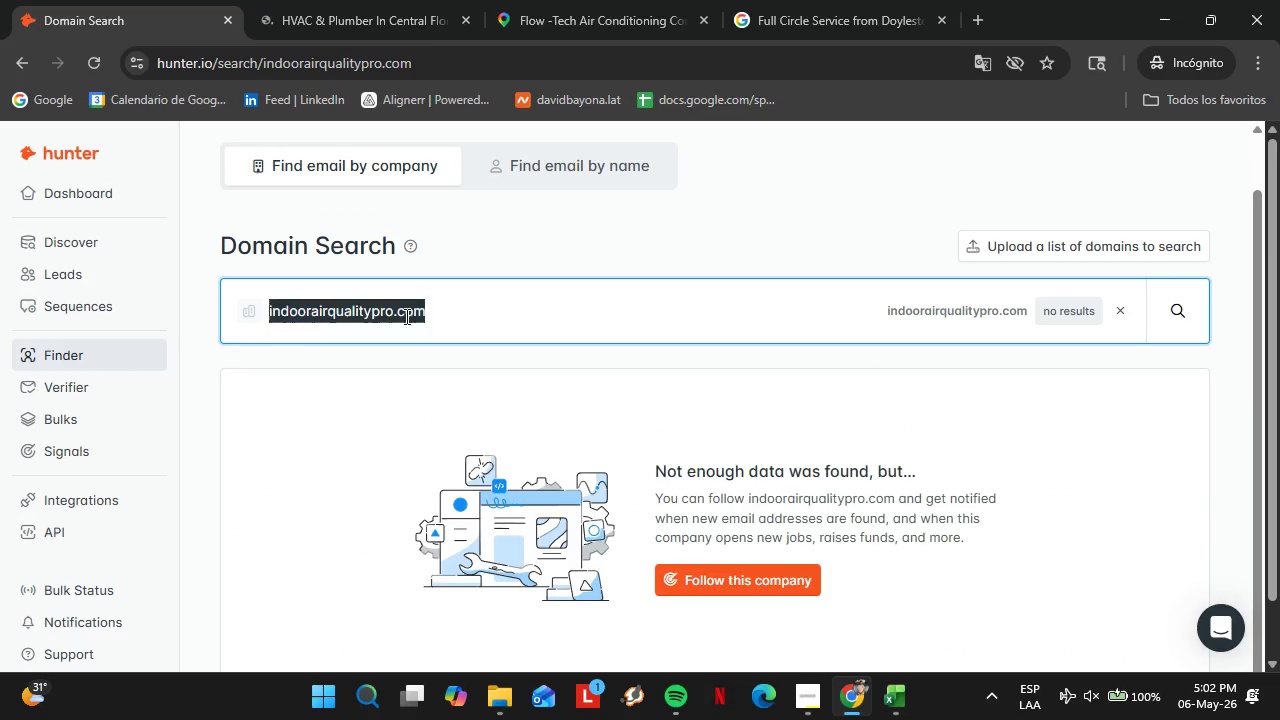 
triple_click([389, 314])
 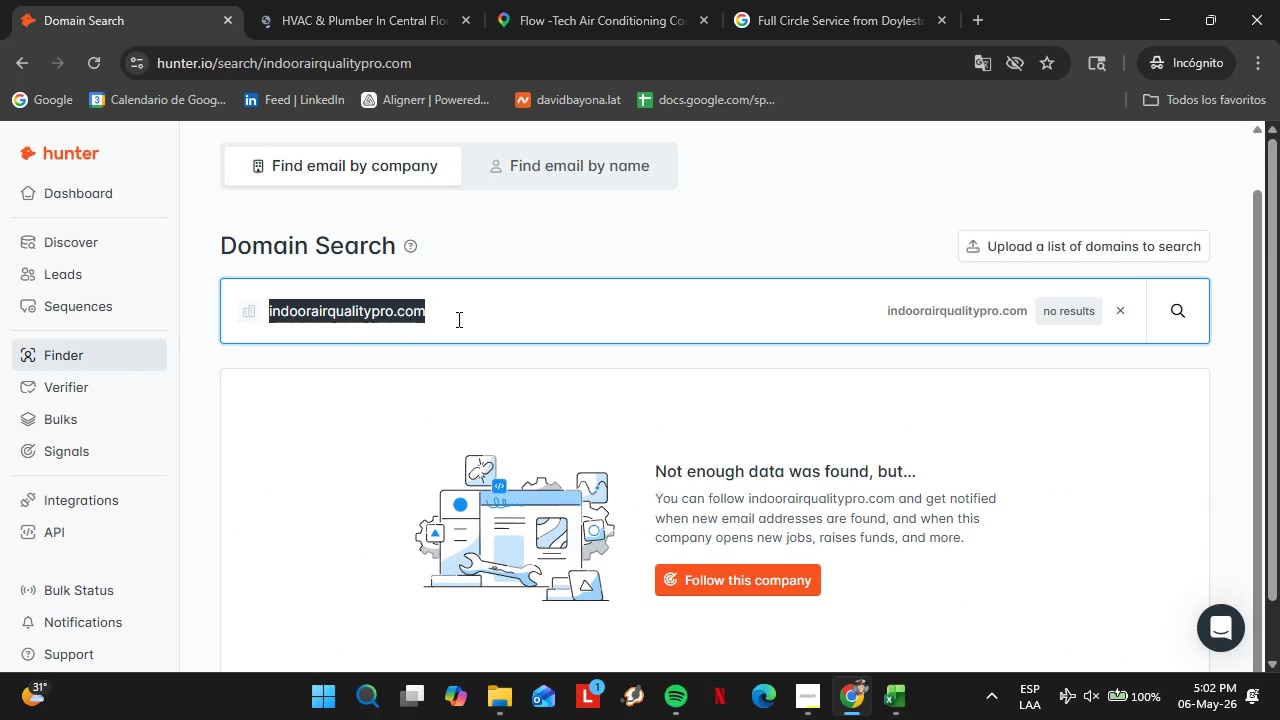 
type(mastercoolair.com)
 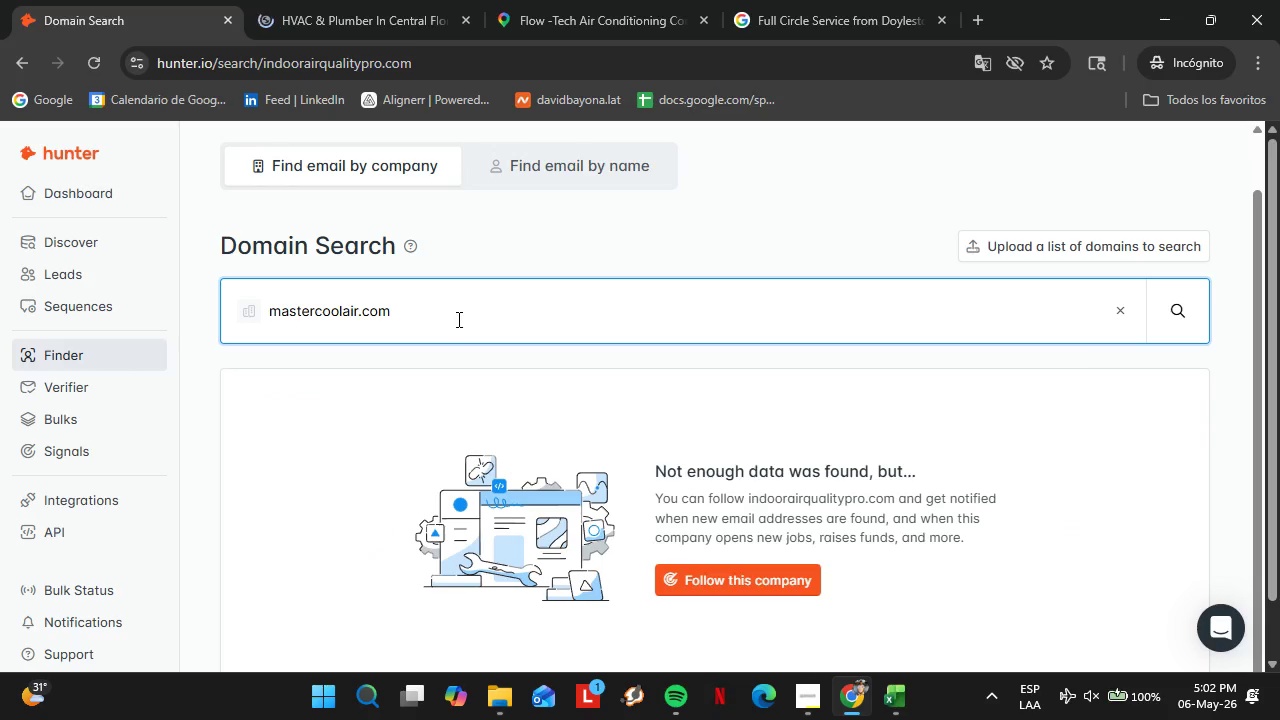 
key(Enter)
 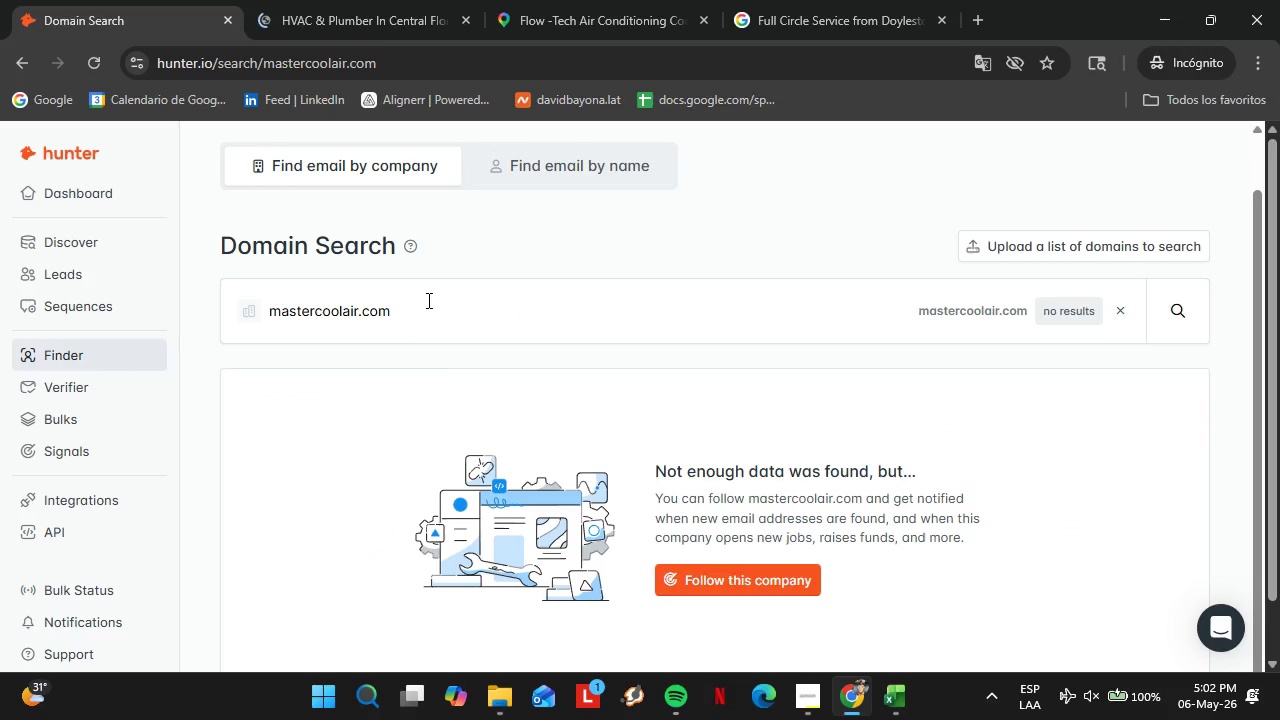 
double_click([372, 312])
 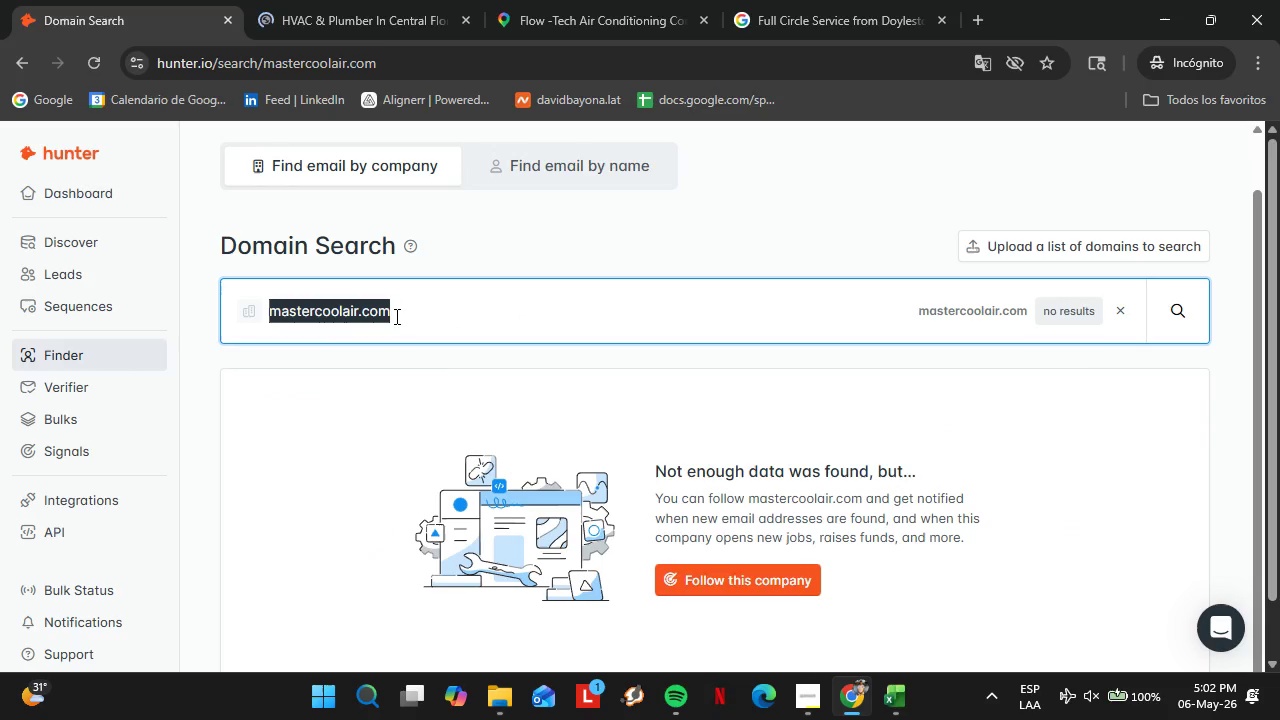 
triple_click([372, 312])
 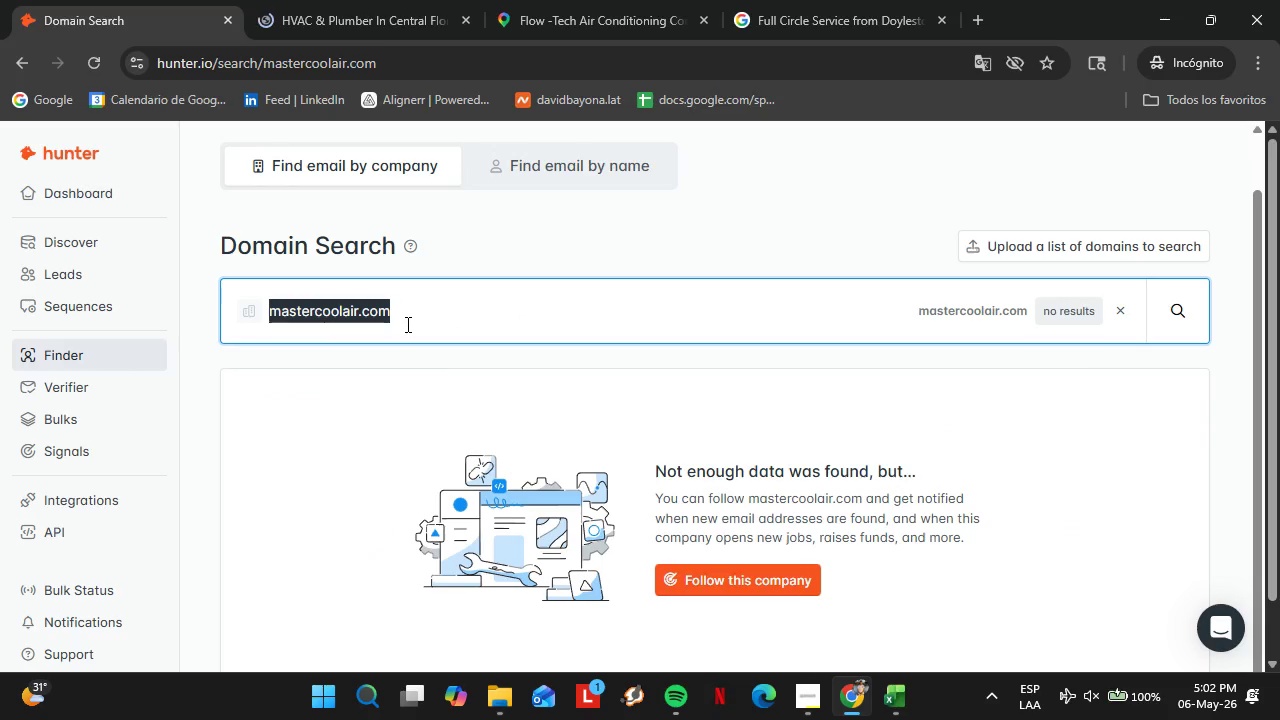 
type(precisioncooling.com)
 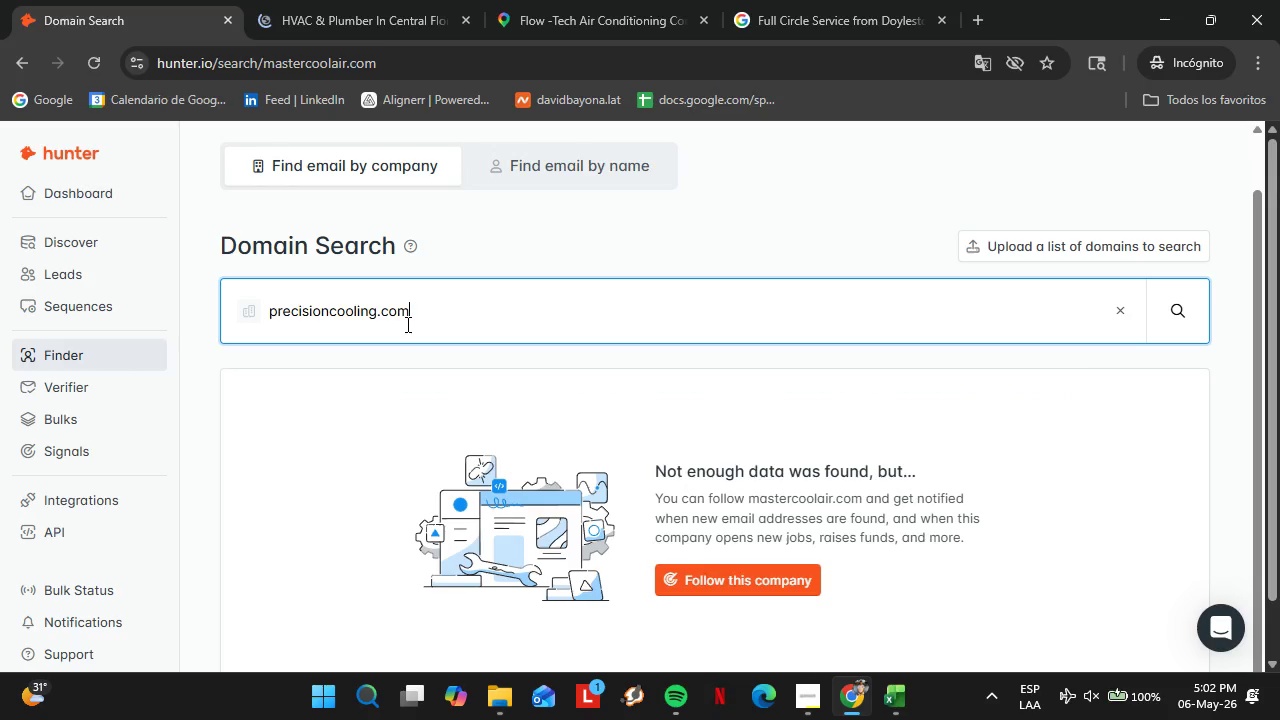 
key(Enter)
 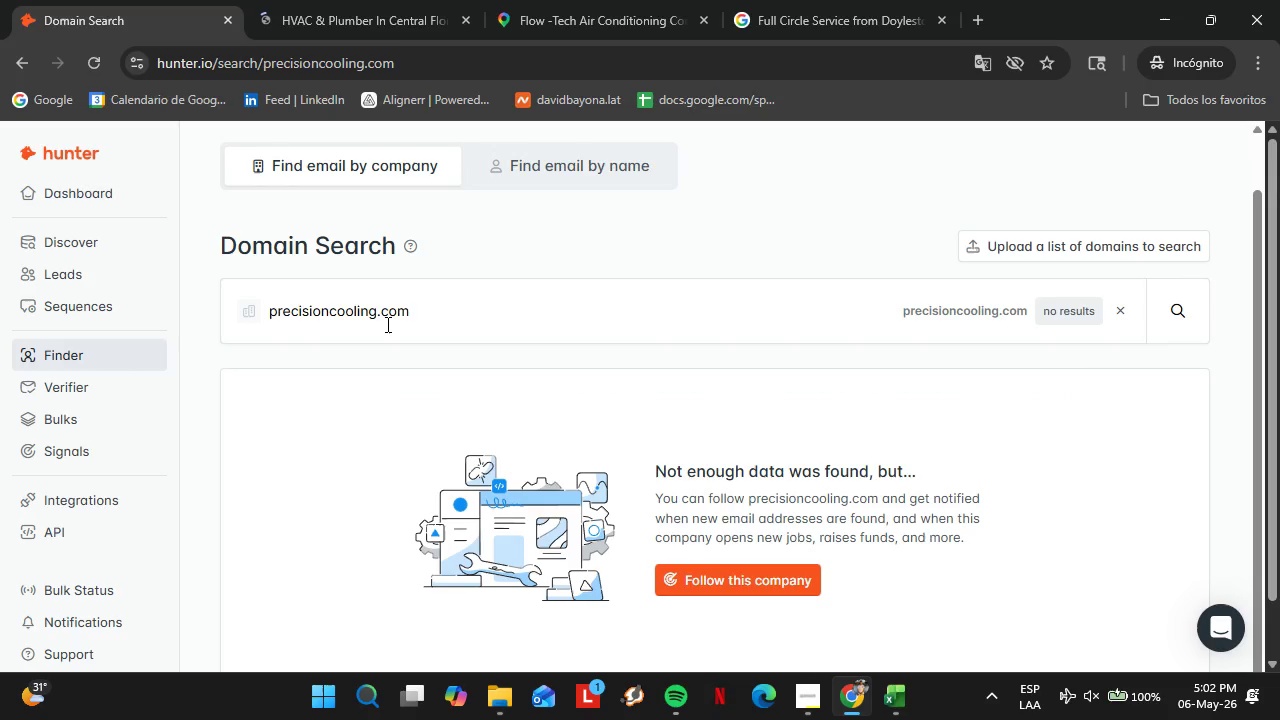 
double_click([386, 324])
 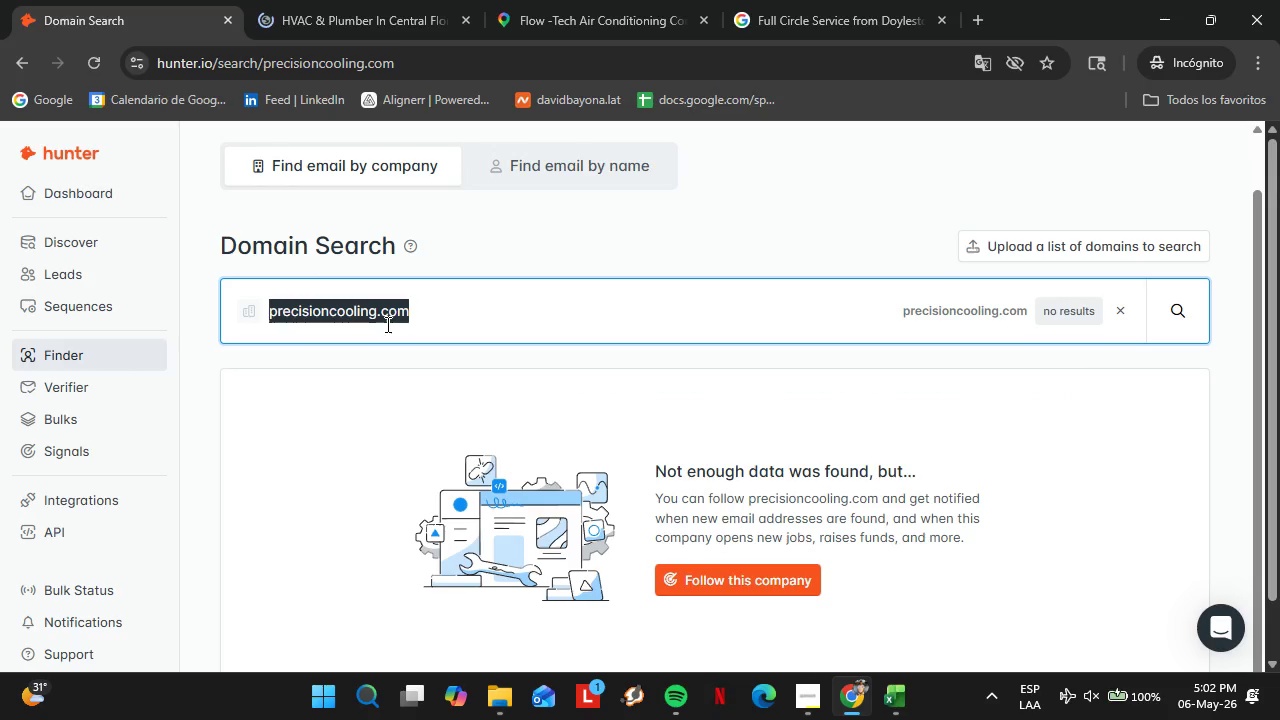 
triple_click([386, 324])
 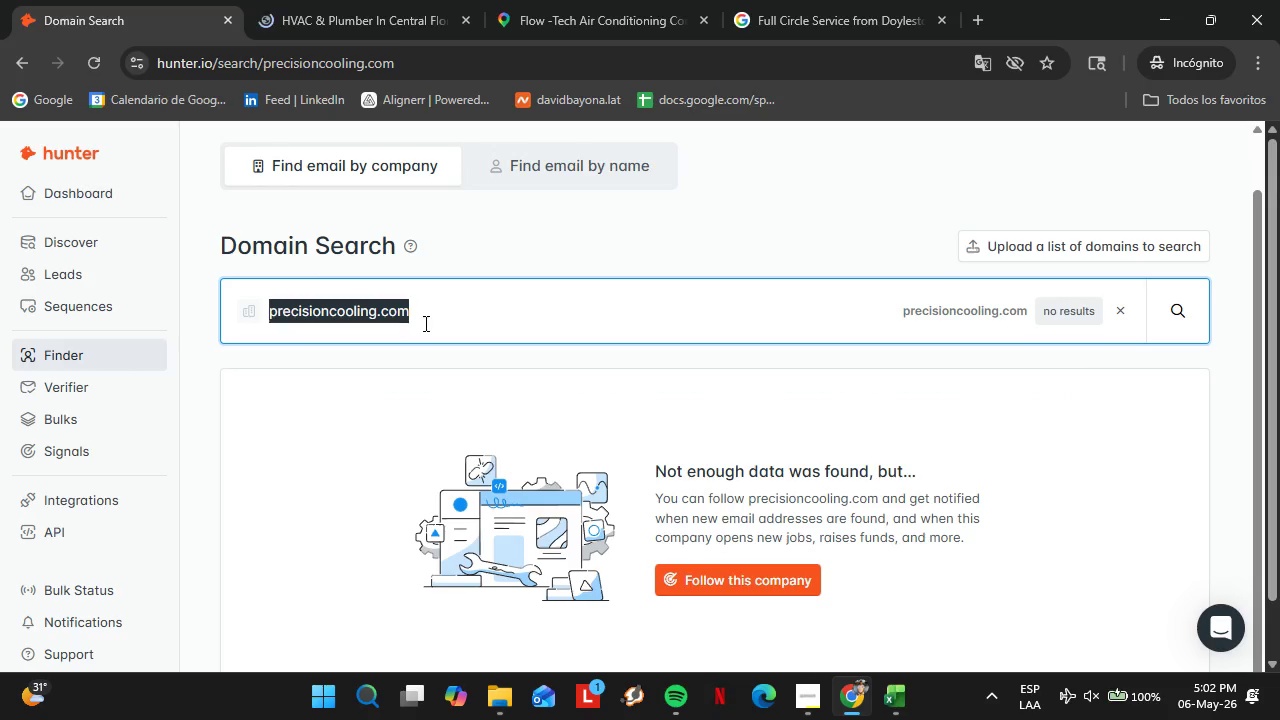 
type(reliableairtx.com)
 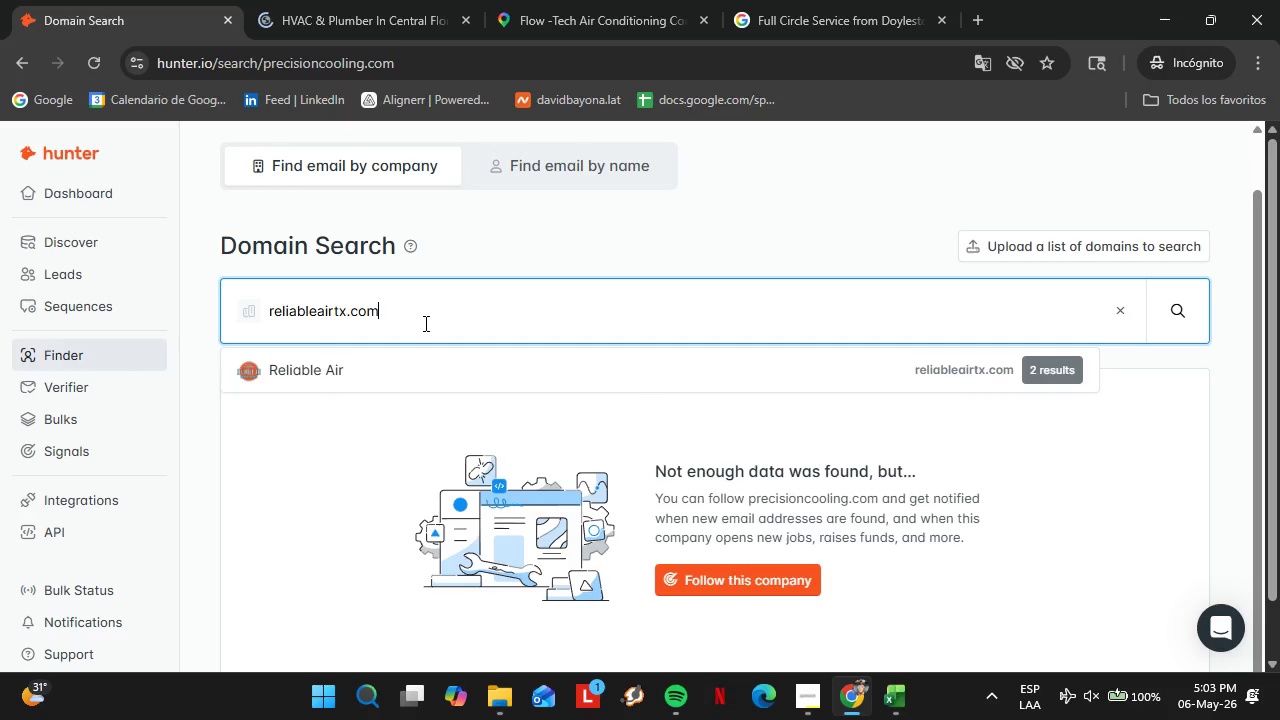 
key(Enter)
 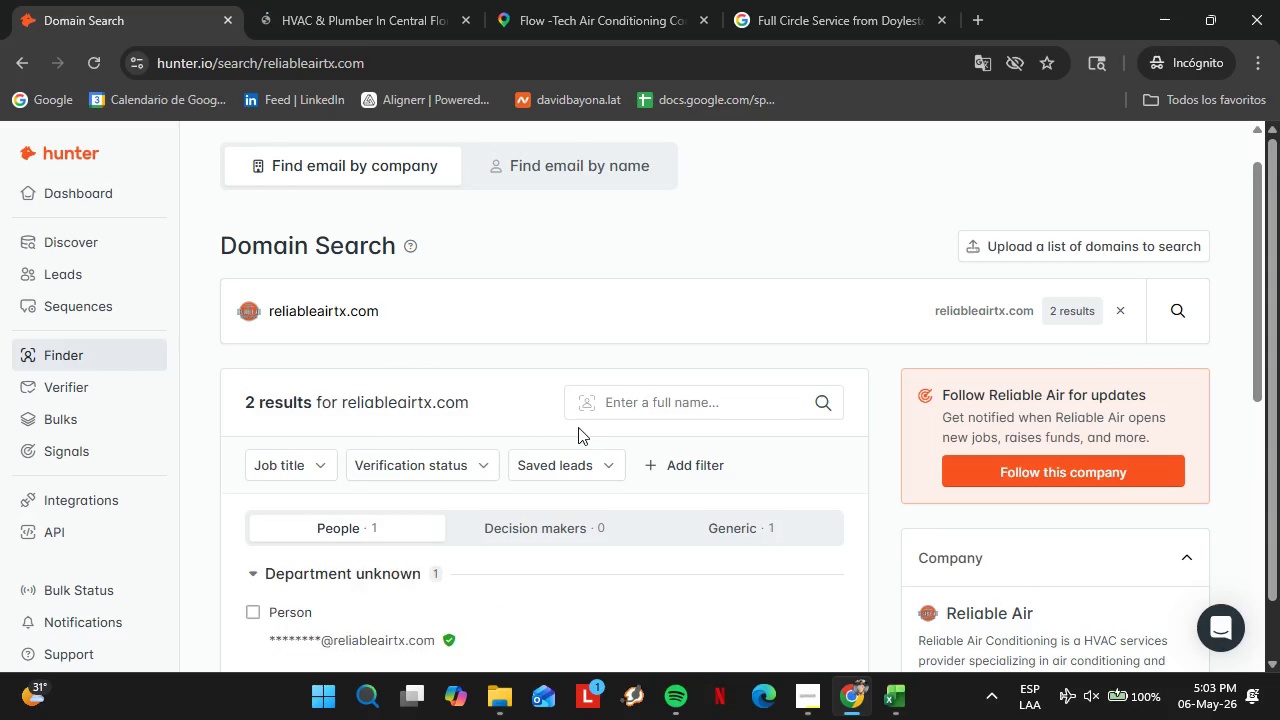 
scroll: coordinate [553, 429], scroll_direction: down, amount: 2.0
 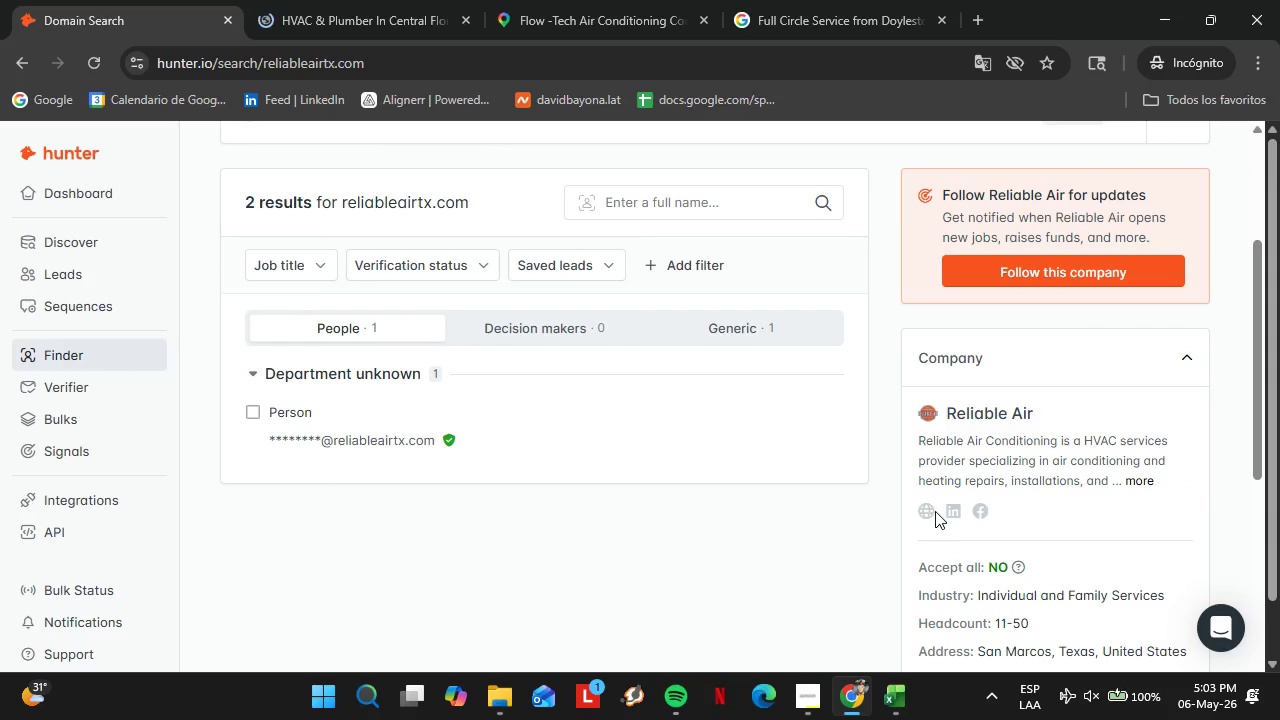 
left_click([931, 513])
 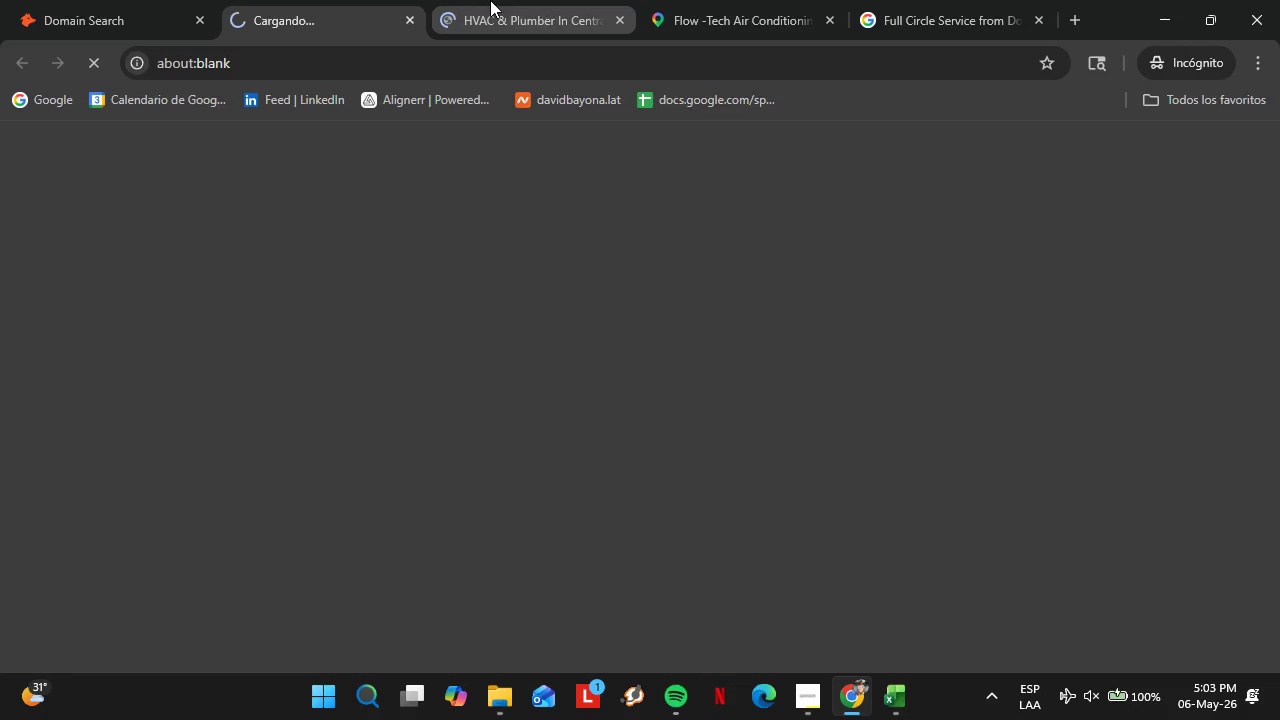 
left_click([490, 0])
 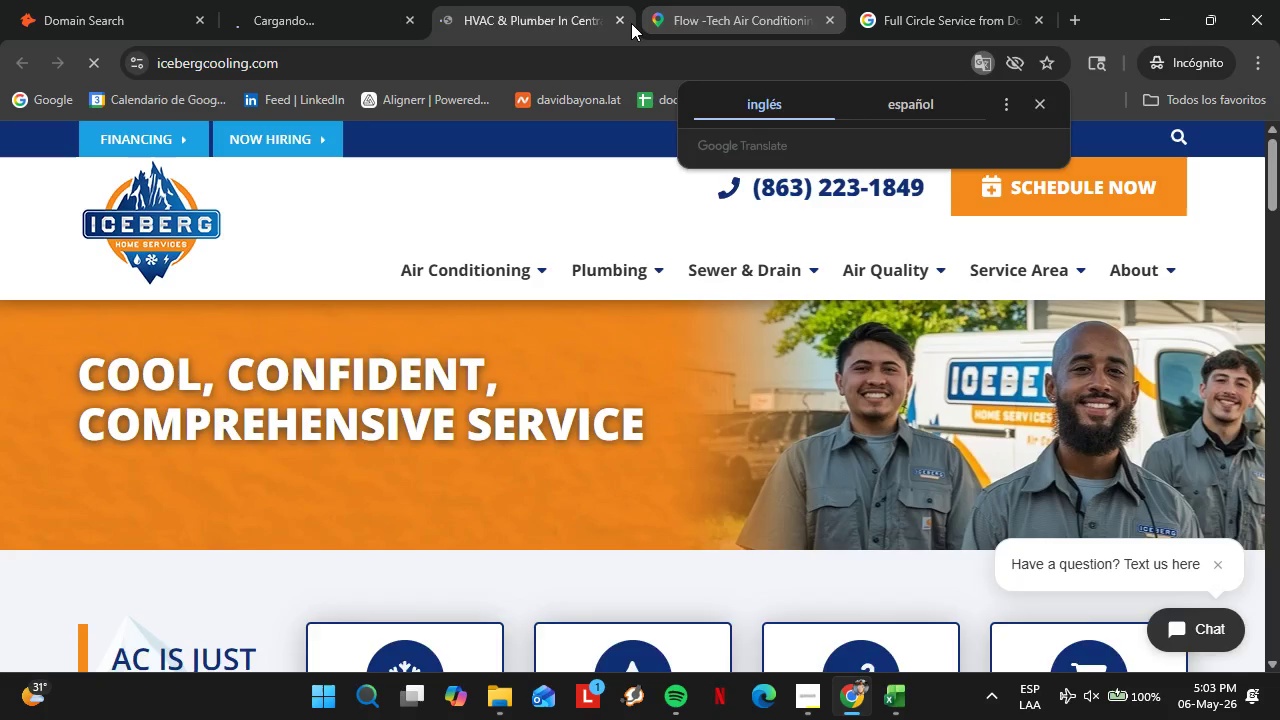 
mouse_move([610, 44])
 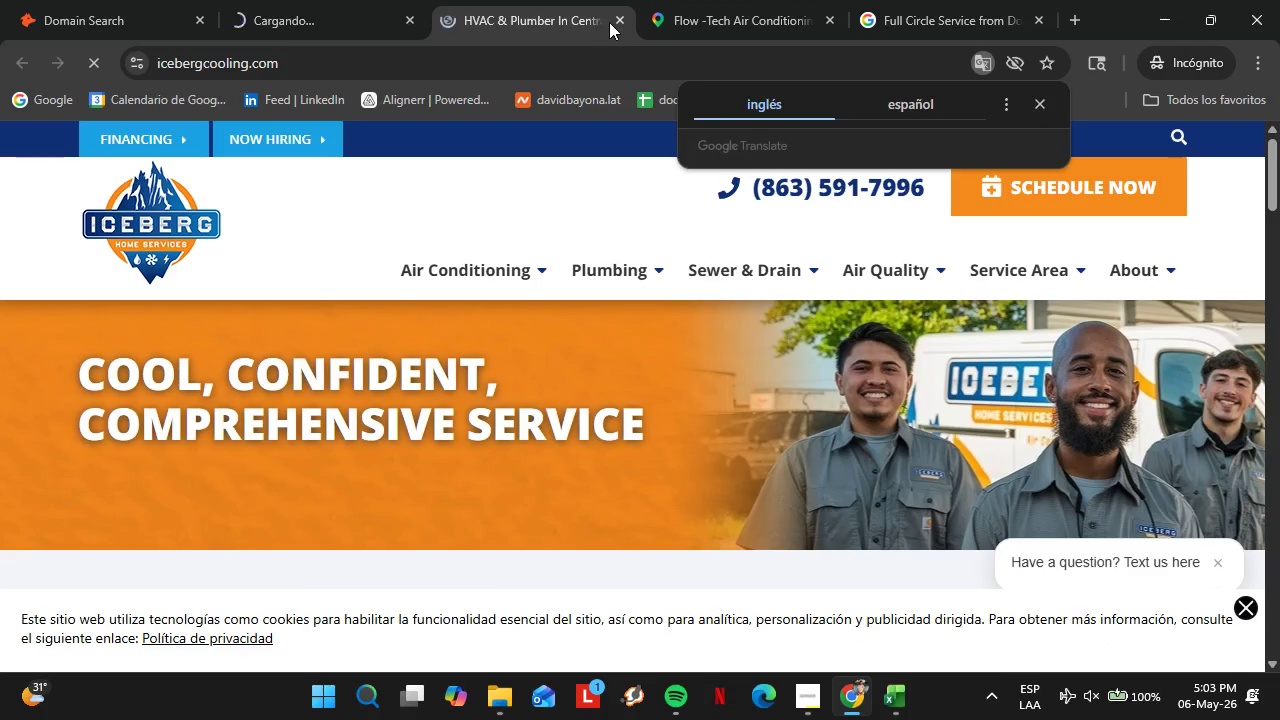 
left_click([614, 19])
 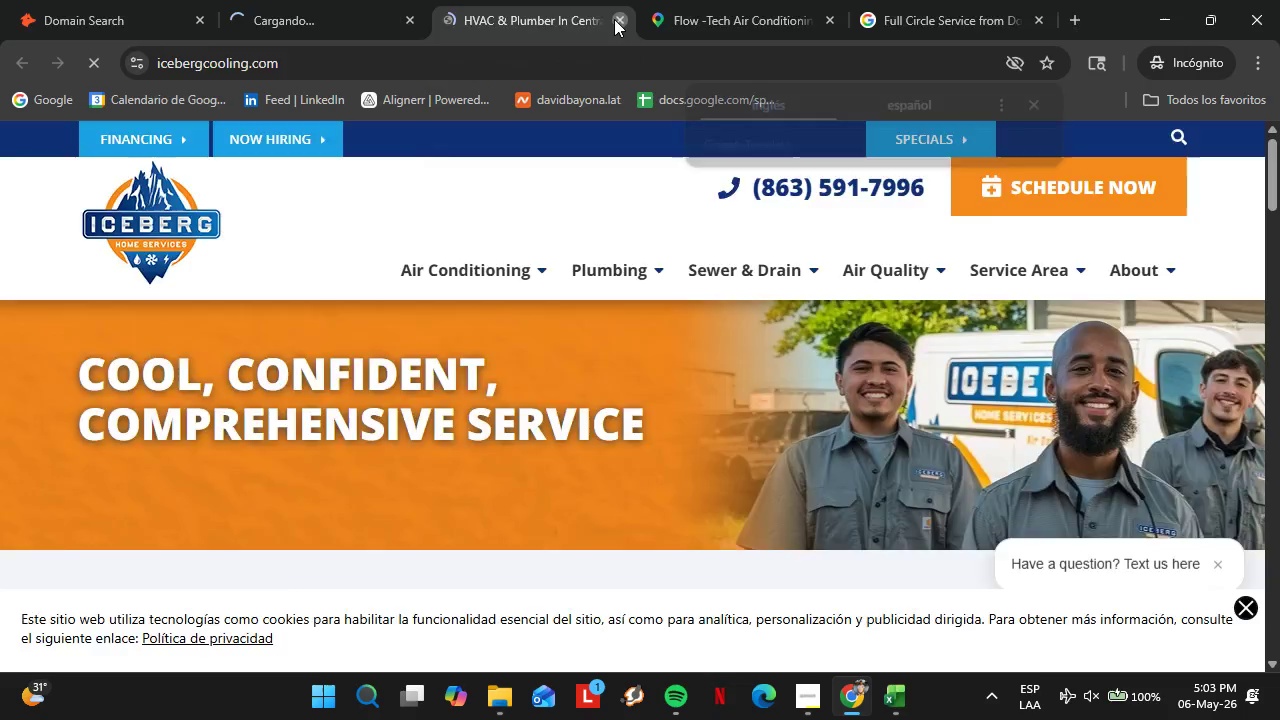 
left_click([101, 0])
 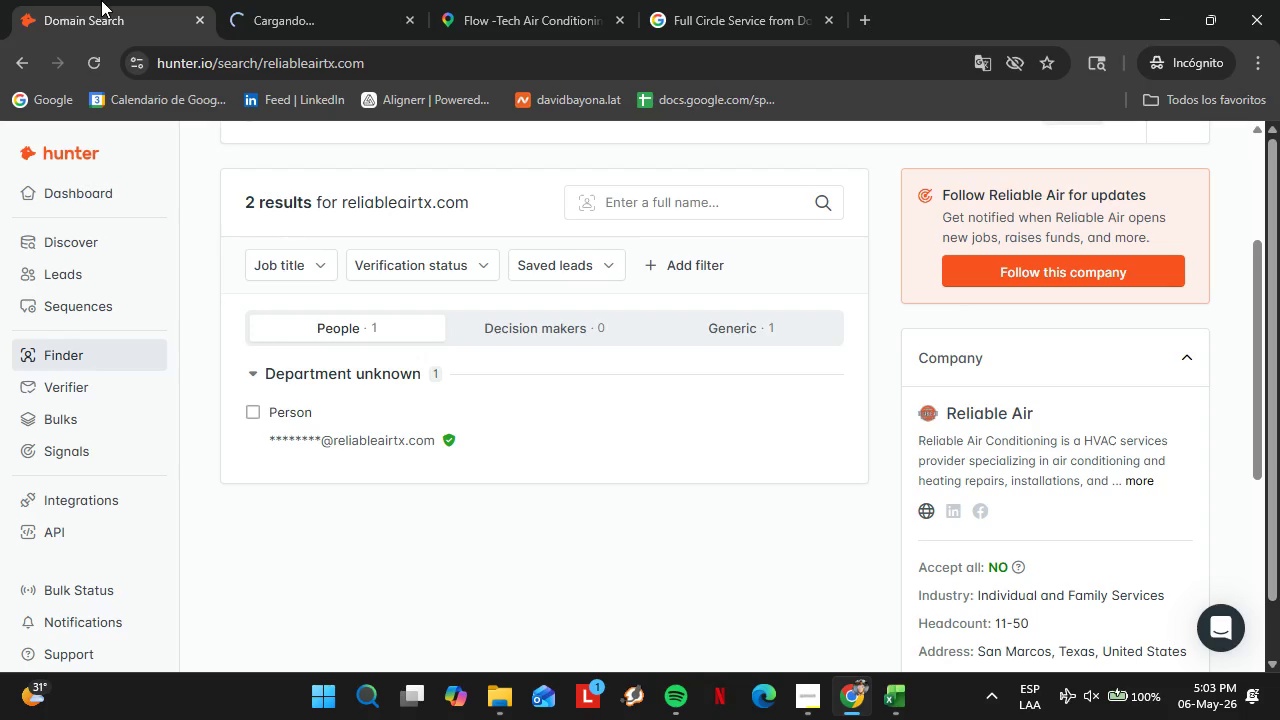 
scroll: coordinate [430, 345], scroll_direction: up, amount: 1.0
 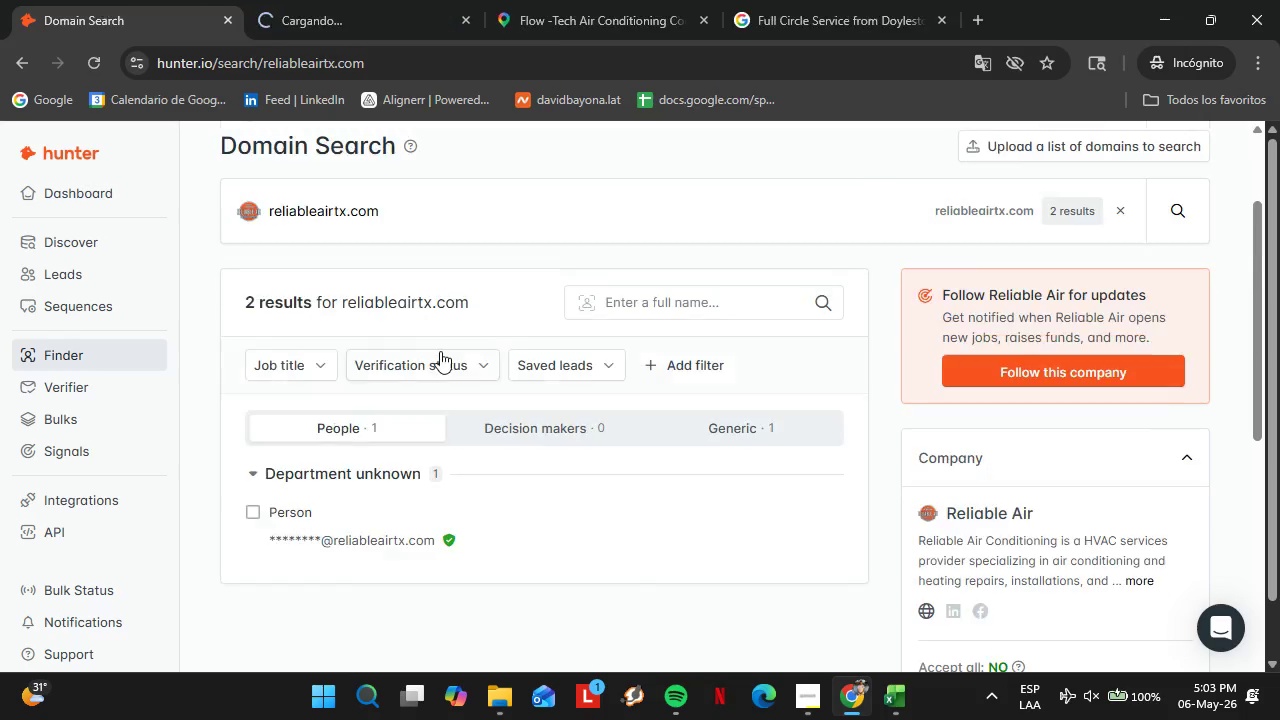 
double_click([430, 330])
 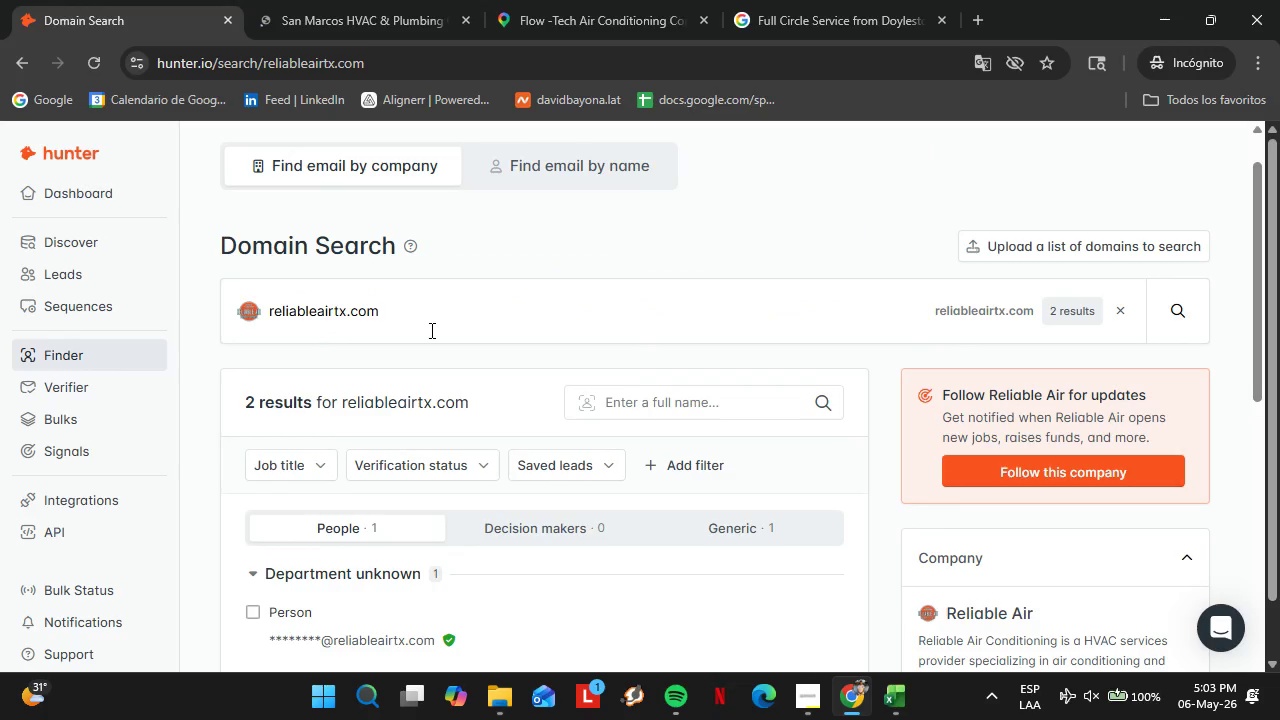 
scroll: coordinate [440, 351], scroll_direction: up, amount: 1.0
 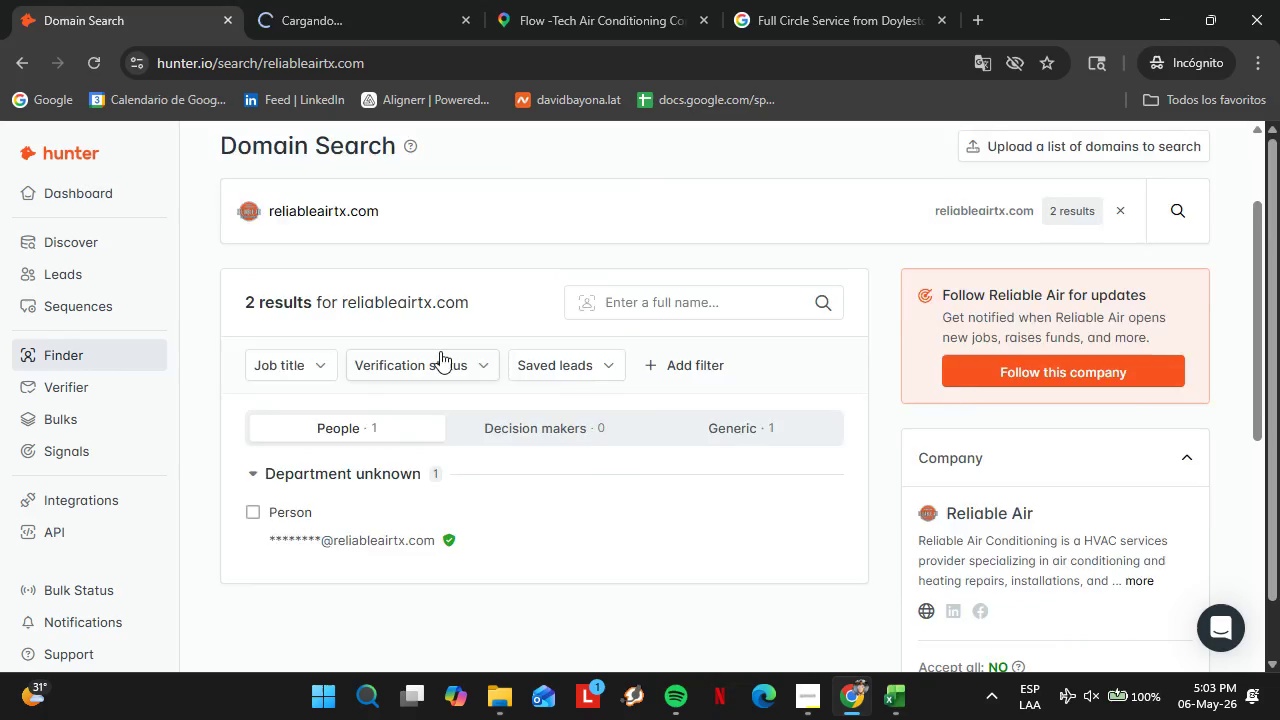 
wait(7.9)
 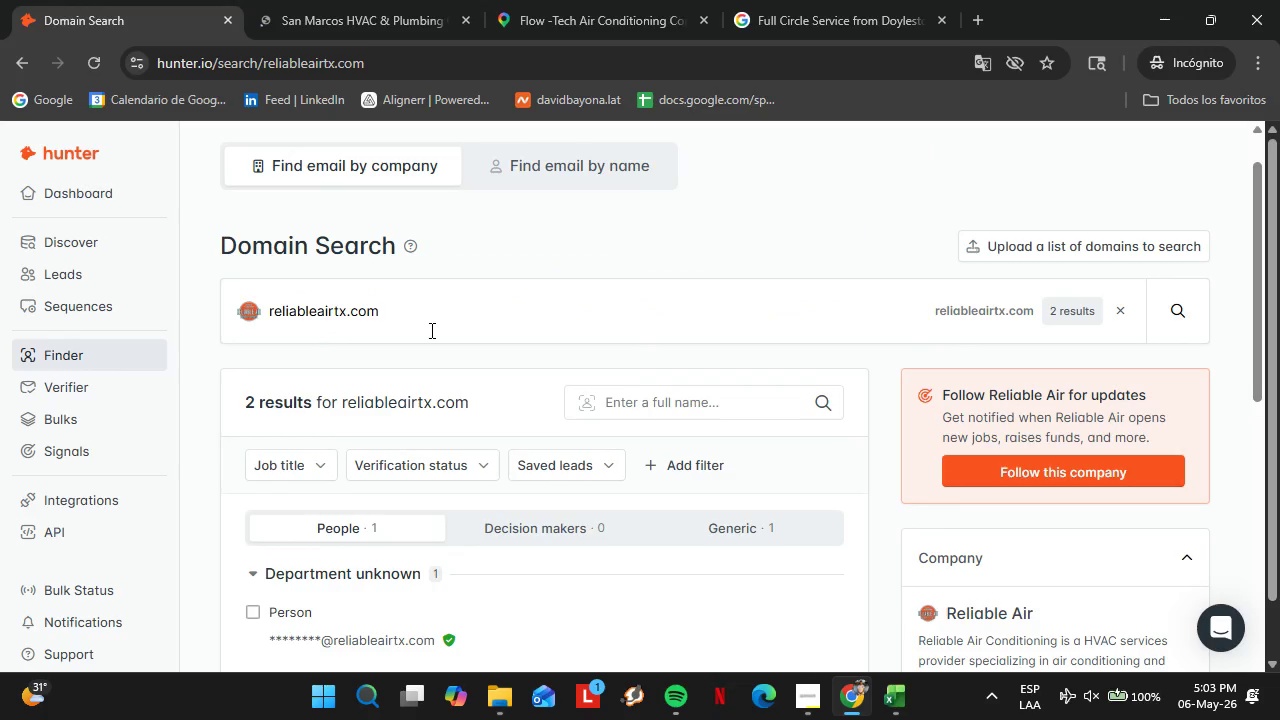 
left_click([417, 0])
 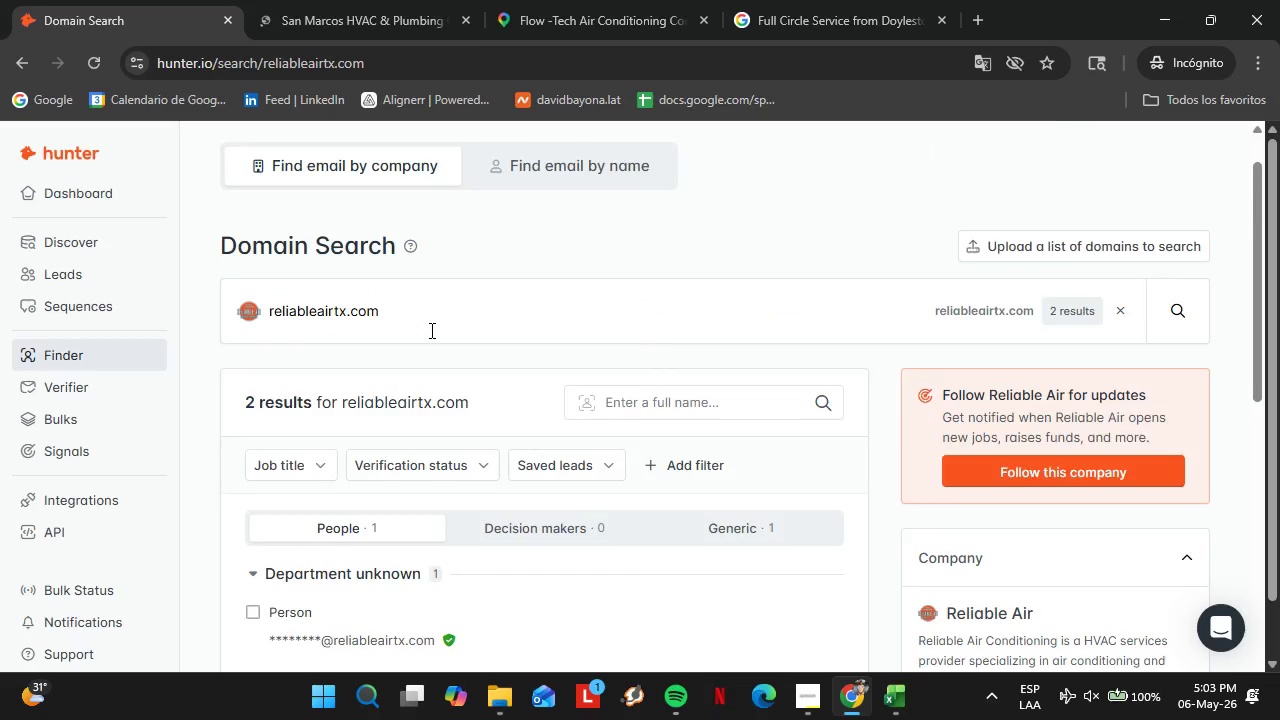 
left_click([697, 15])
 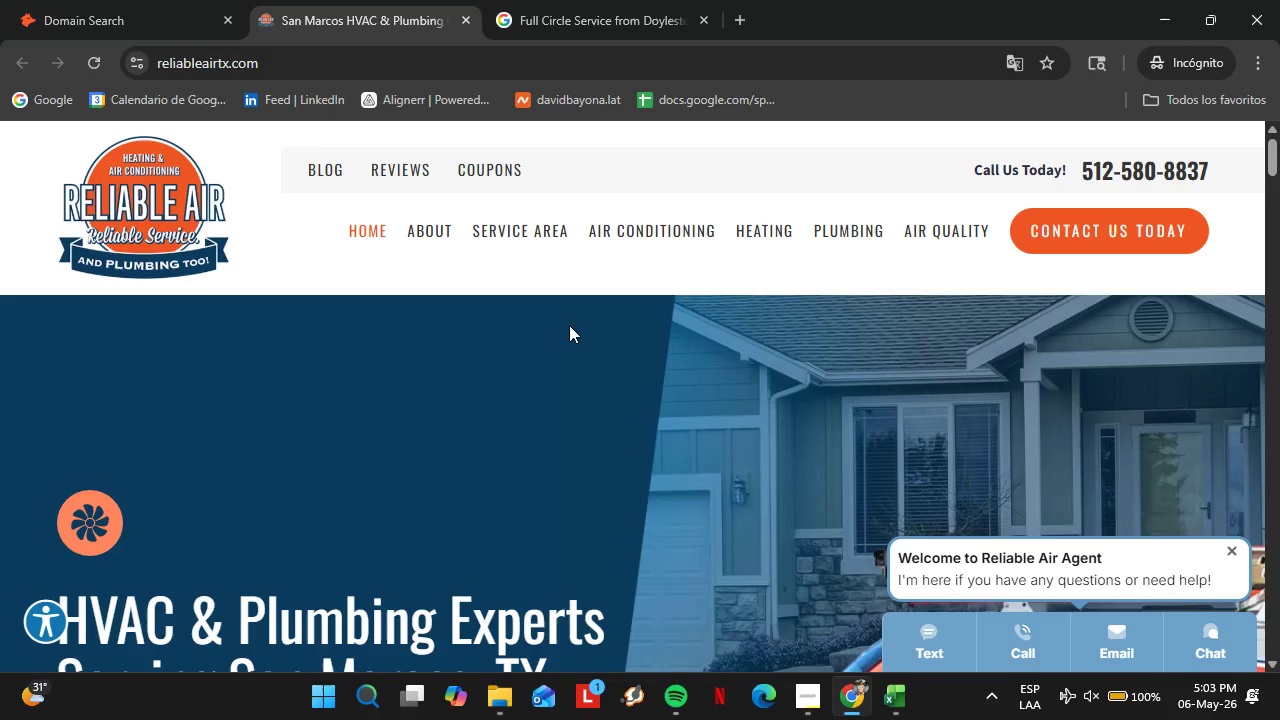 
wait(30.78)
 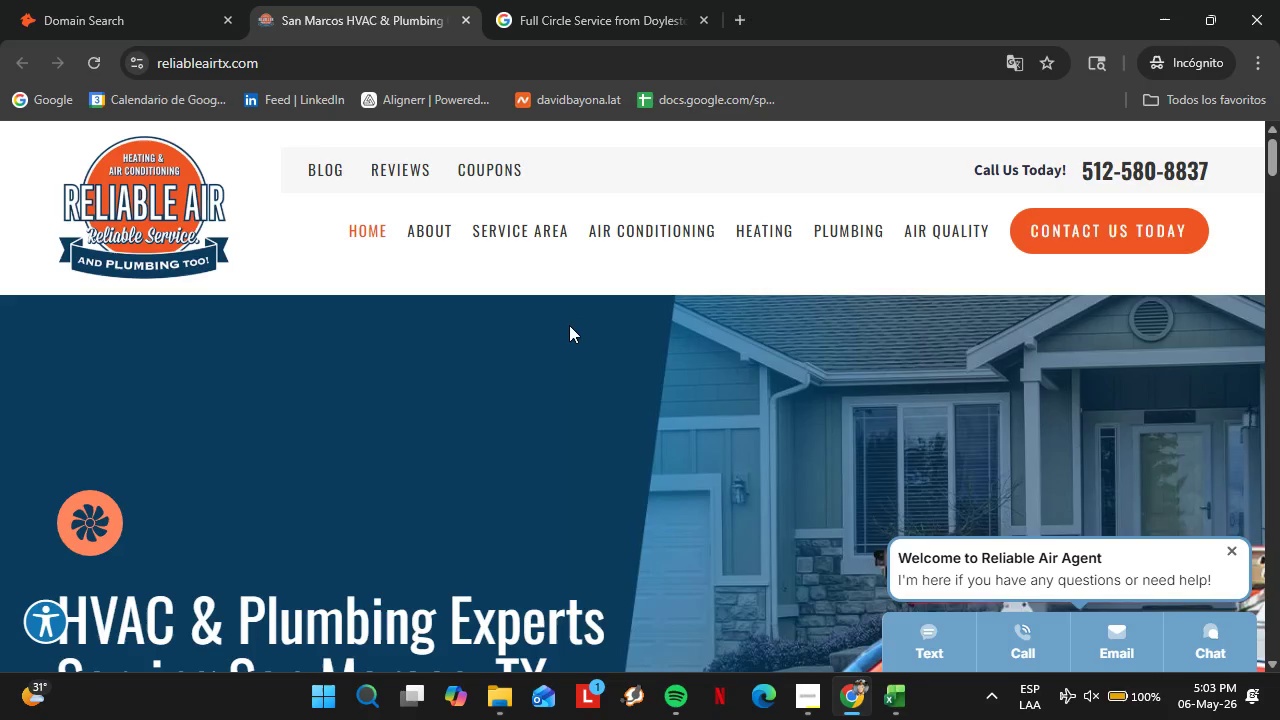 
left_click([428, 237])
 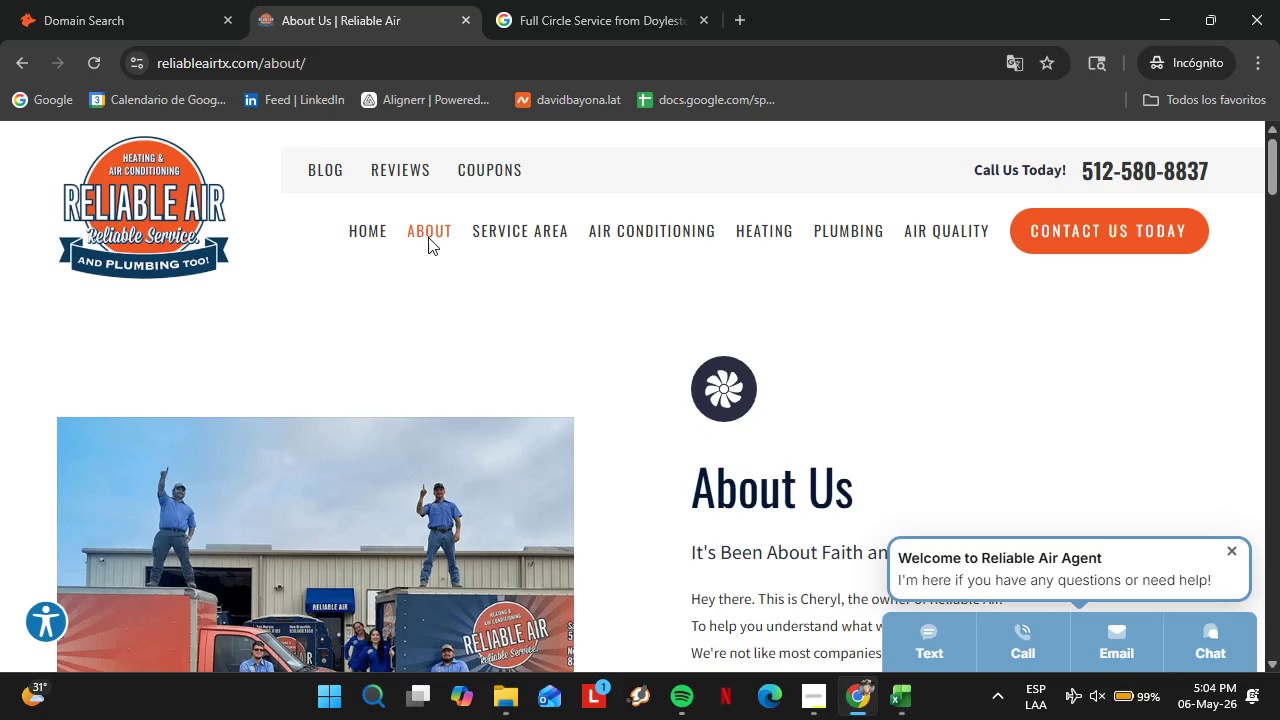 
wait(30.94)
 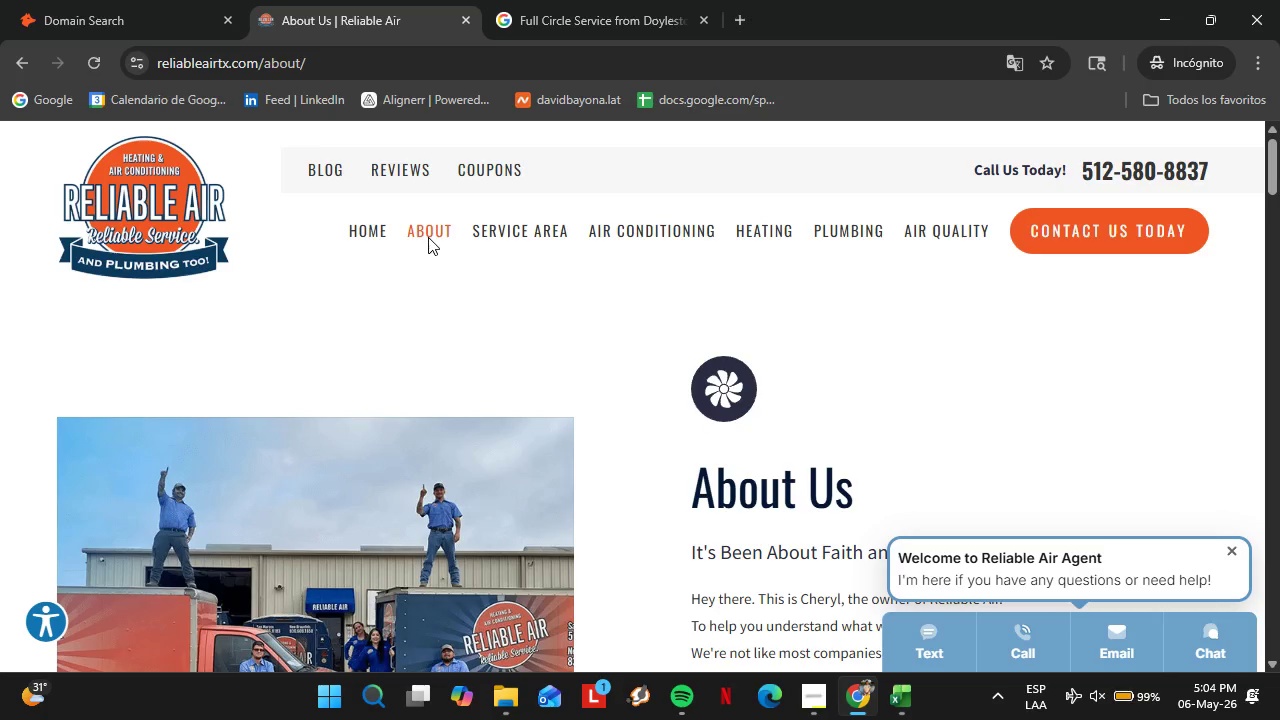 
scroll: coordinate [886, 334], scroll_direction: down, amount: 2.0
 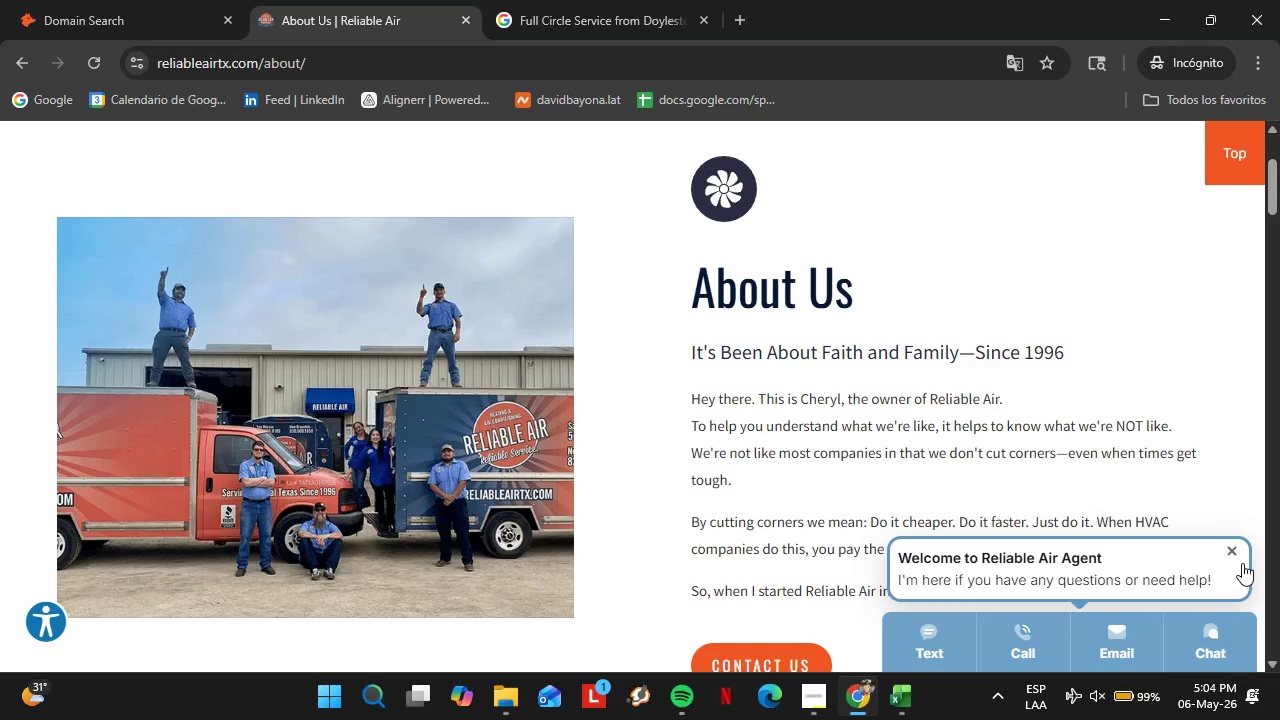 
left_click([1235, 553])
 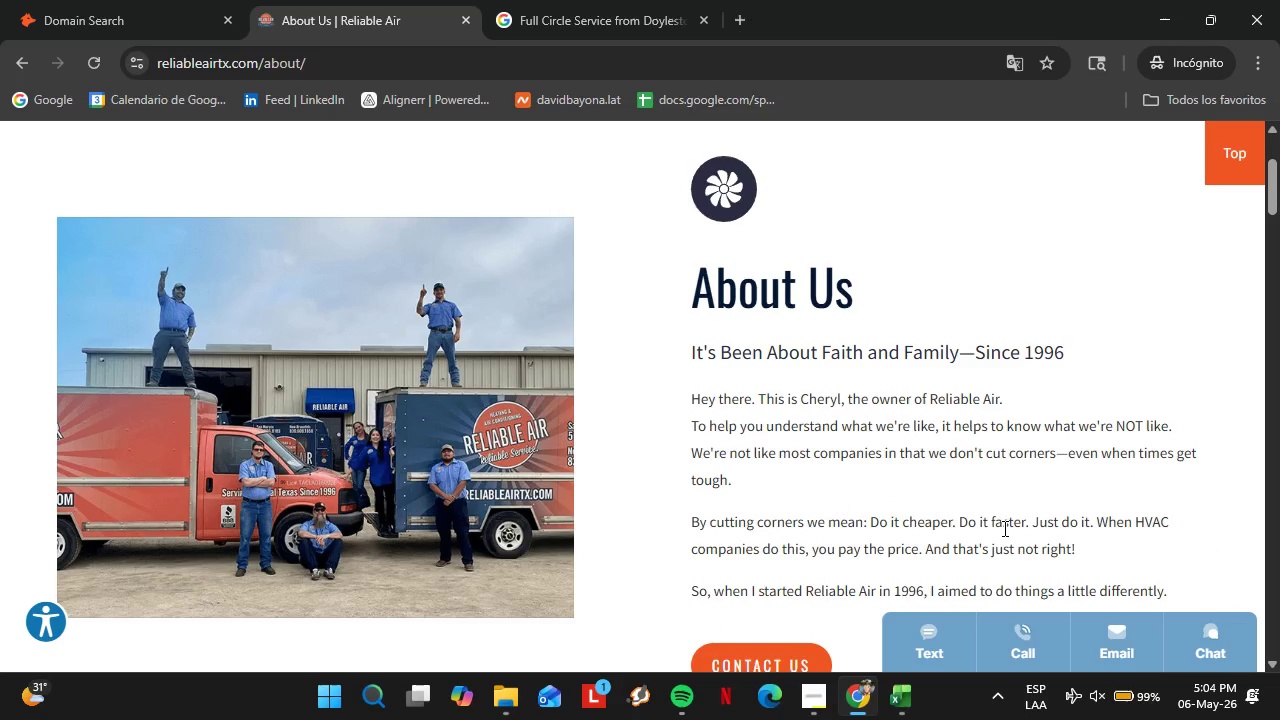 
wait(5.45)
 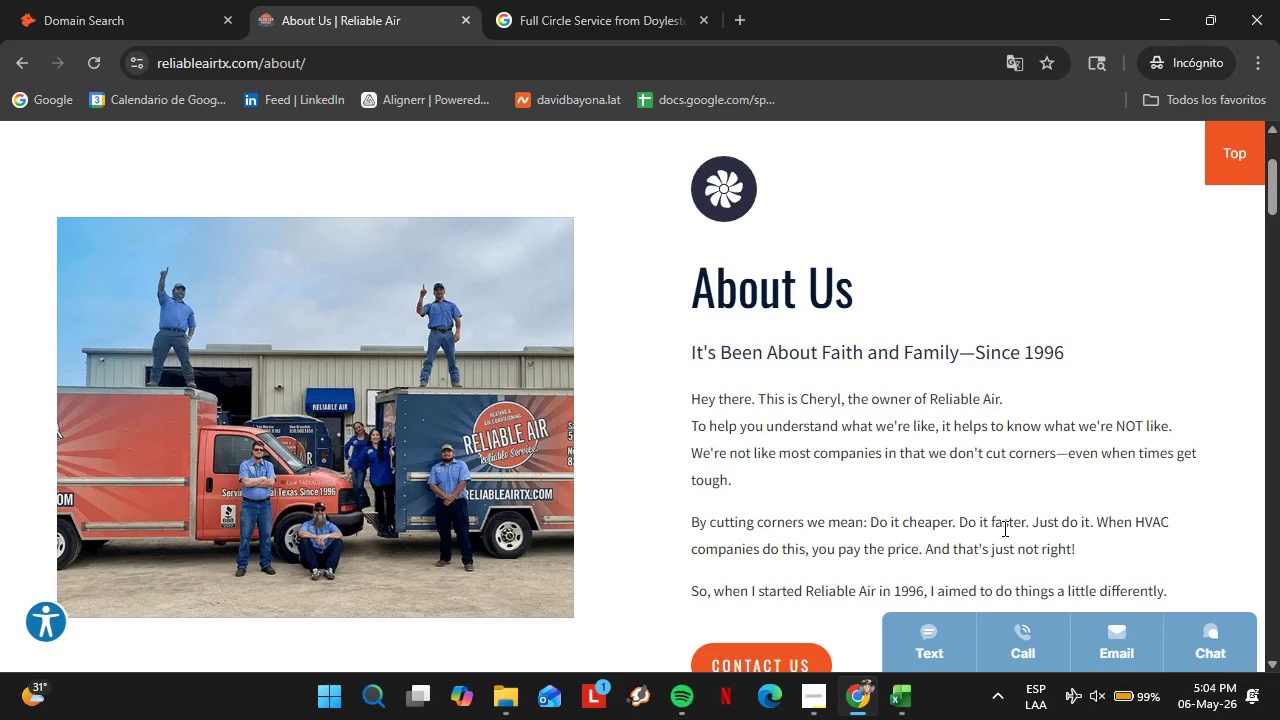 
scroll: coordinate [453, 499], scroll_direction: down, amount: 8.0
 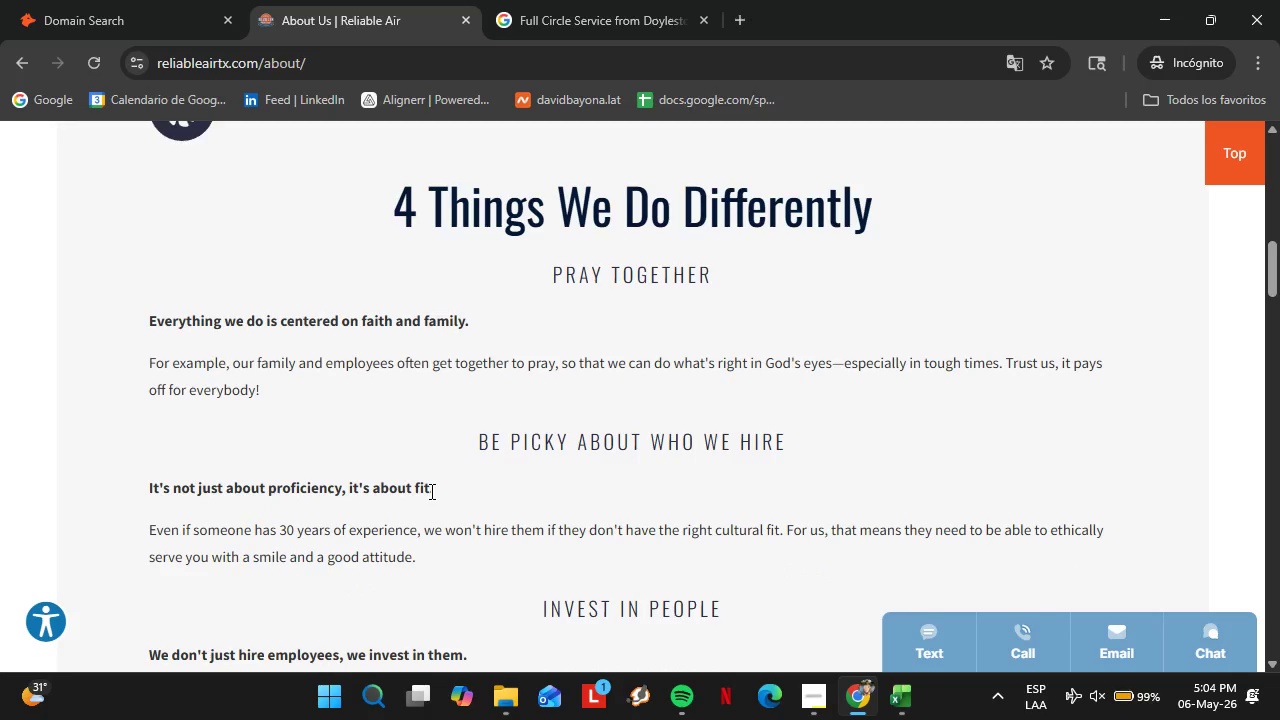 
wait(7.63)
 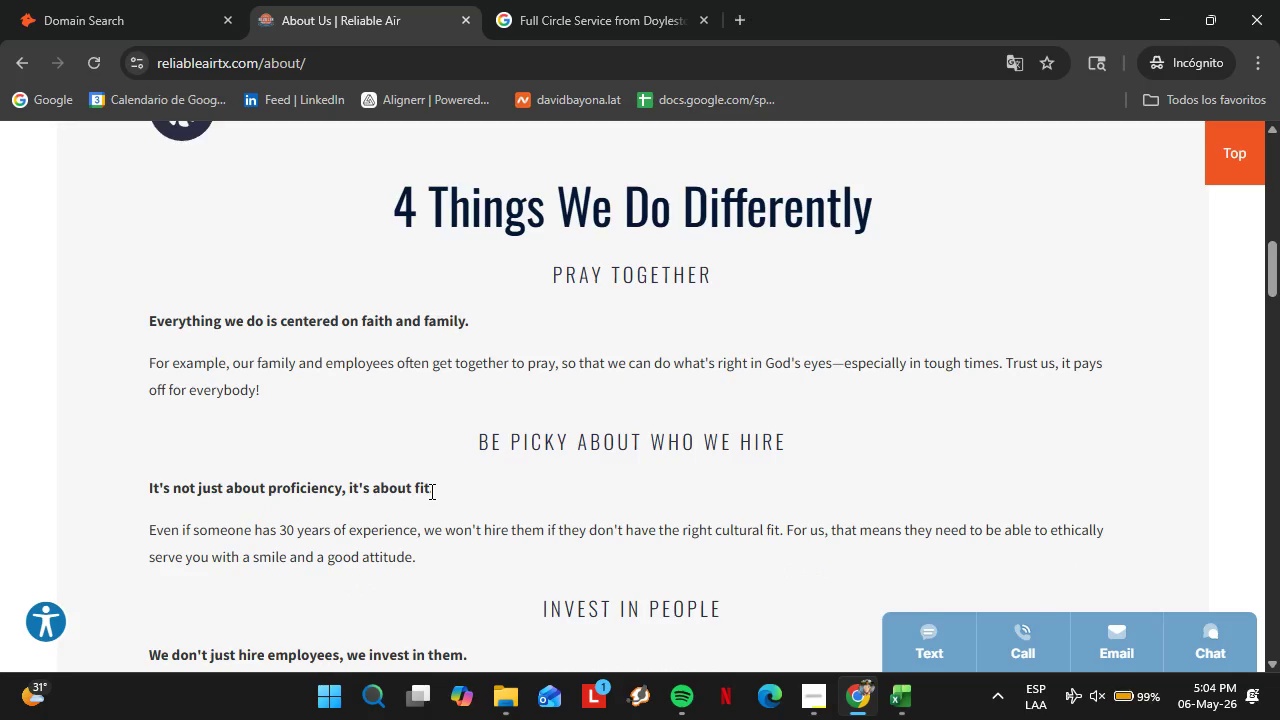 
scroll: coordinate [626, 428], scroll_direction: down, amount: 3.0
 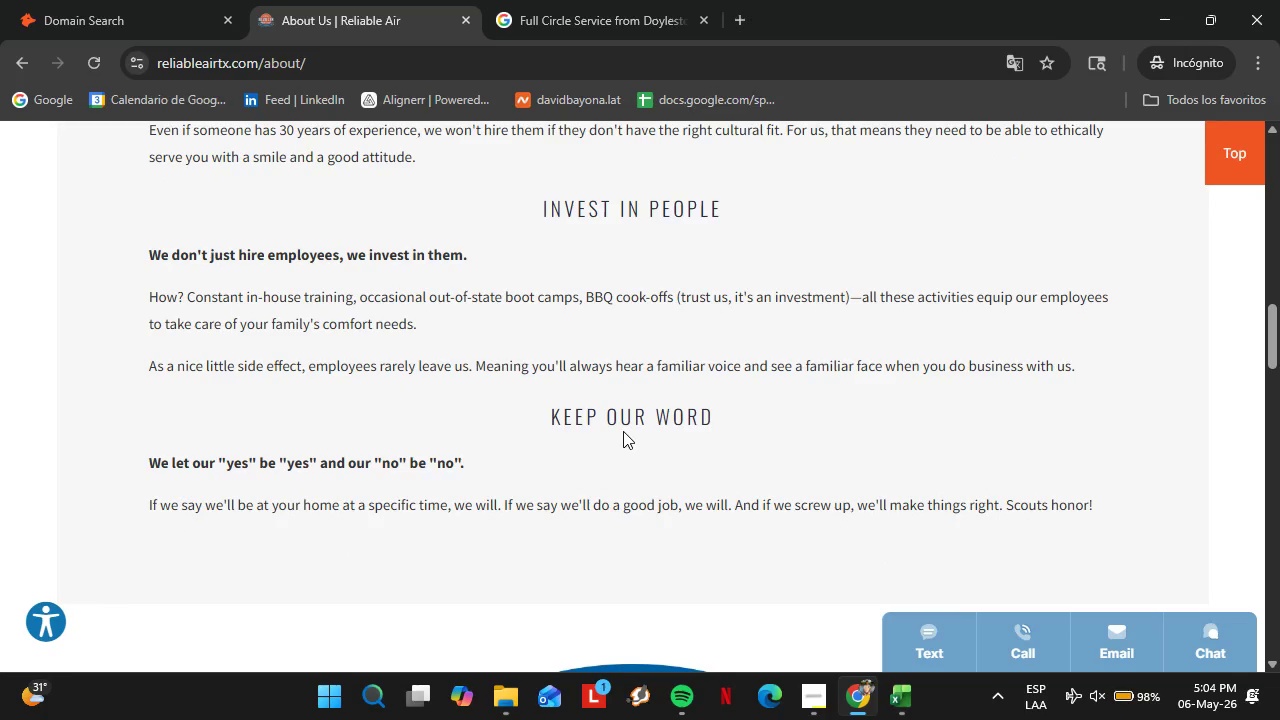 
wait(10.63)
 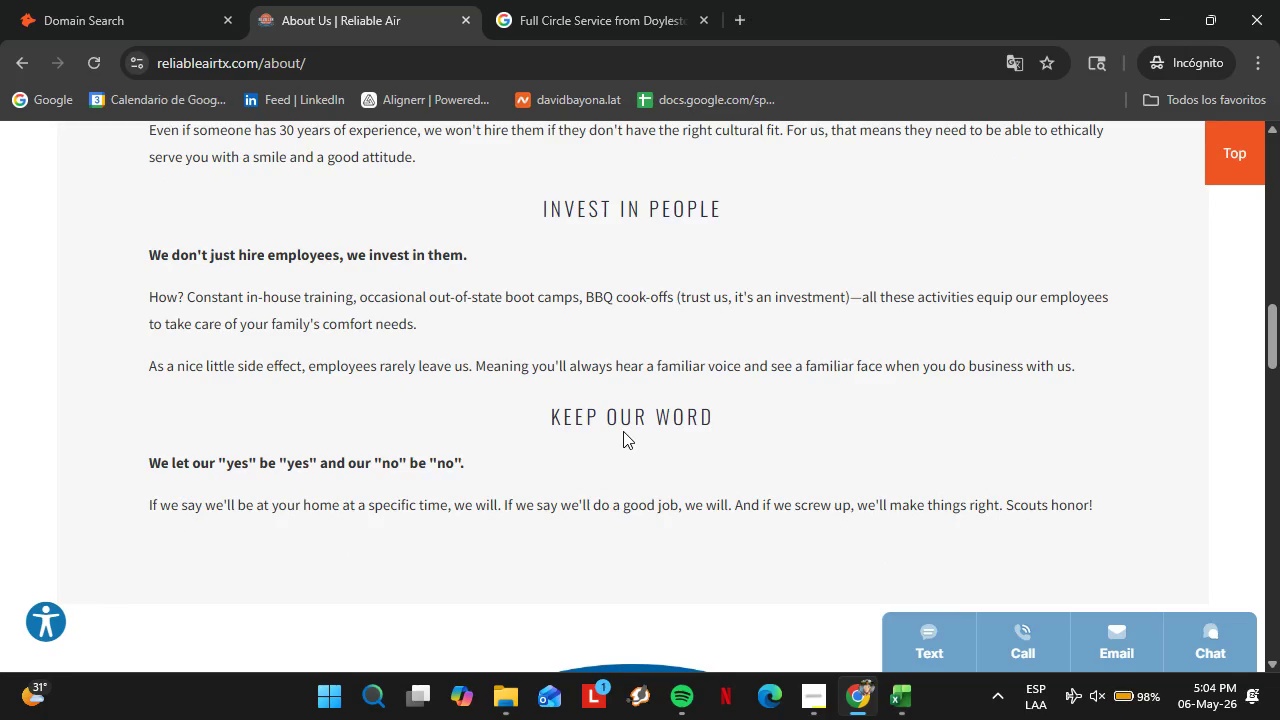 
scroll: coordinate [559, 434], scroll_direction: down, amount: 6.0
 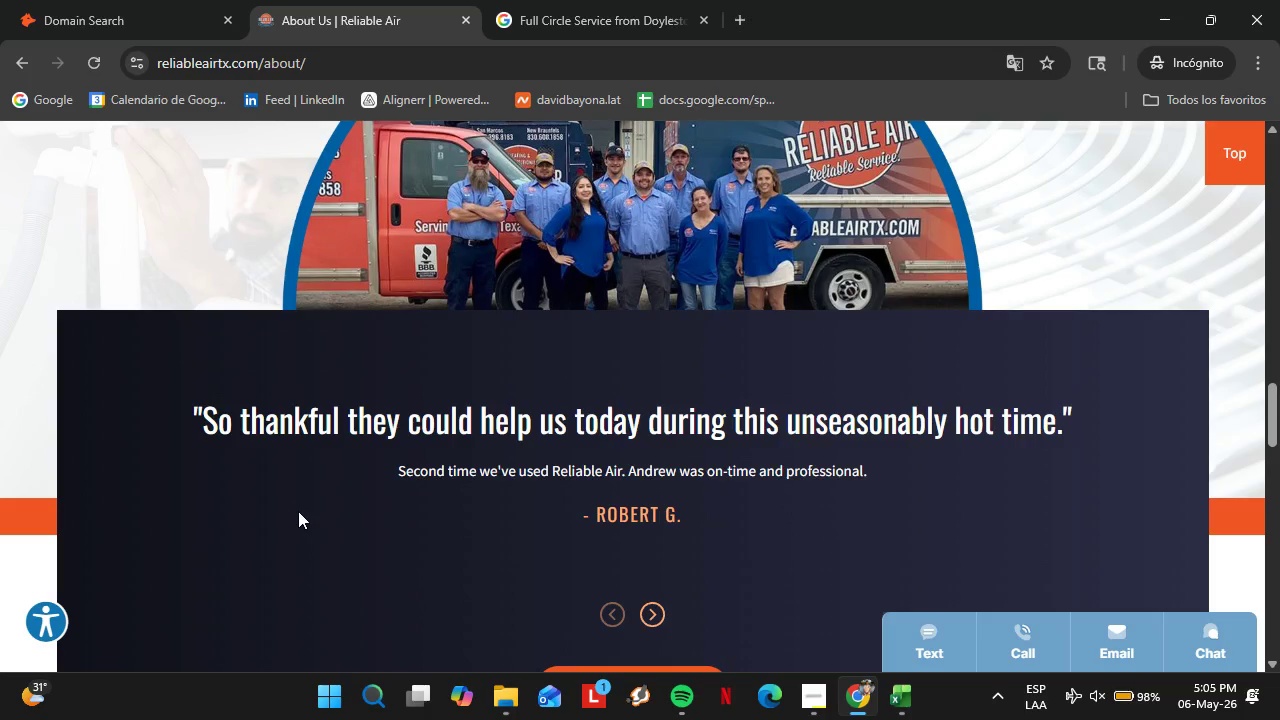 
wait(14.36)
 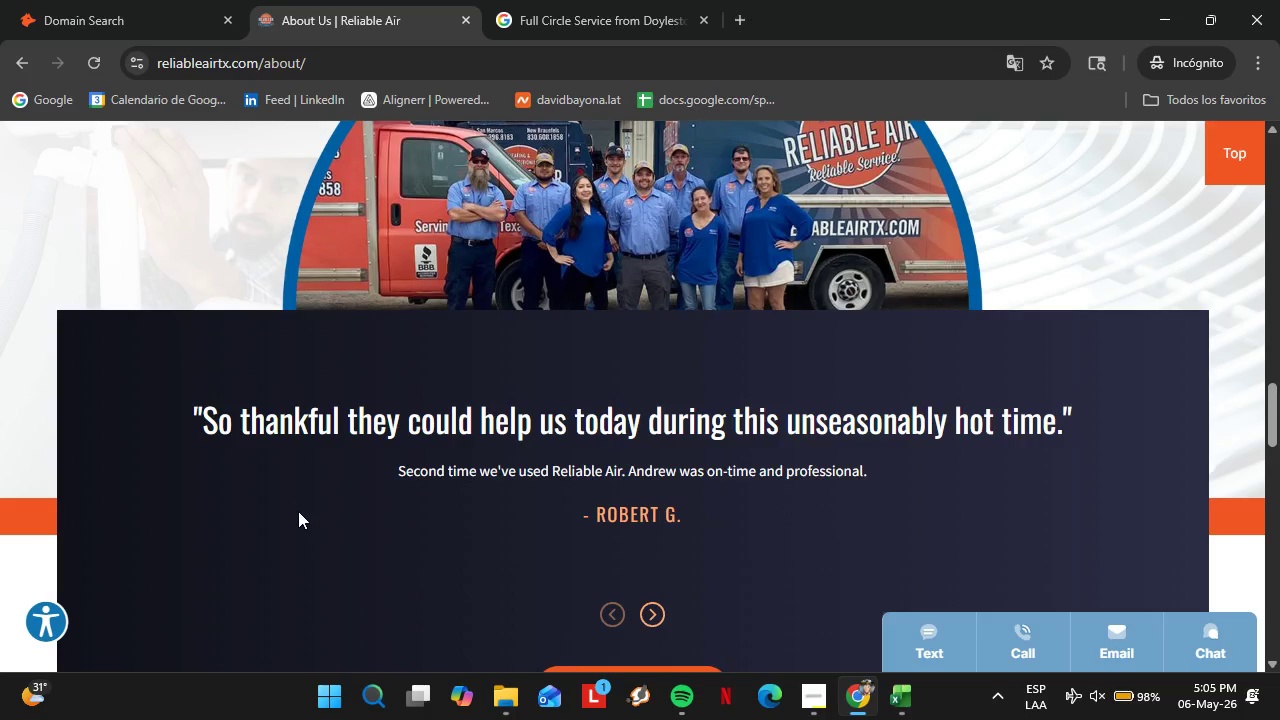 
scroll: coordinate [604, 545], scroll_direction: down, amount: 2.0
 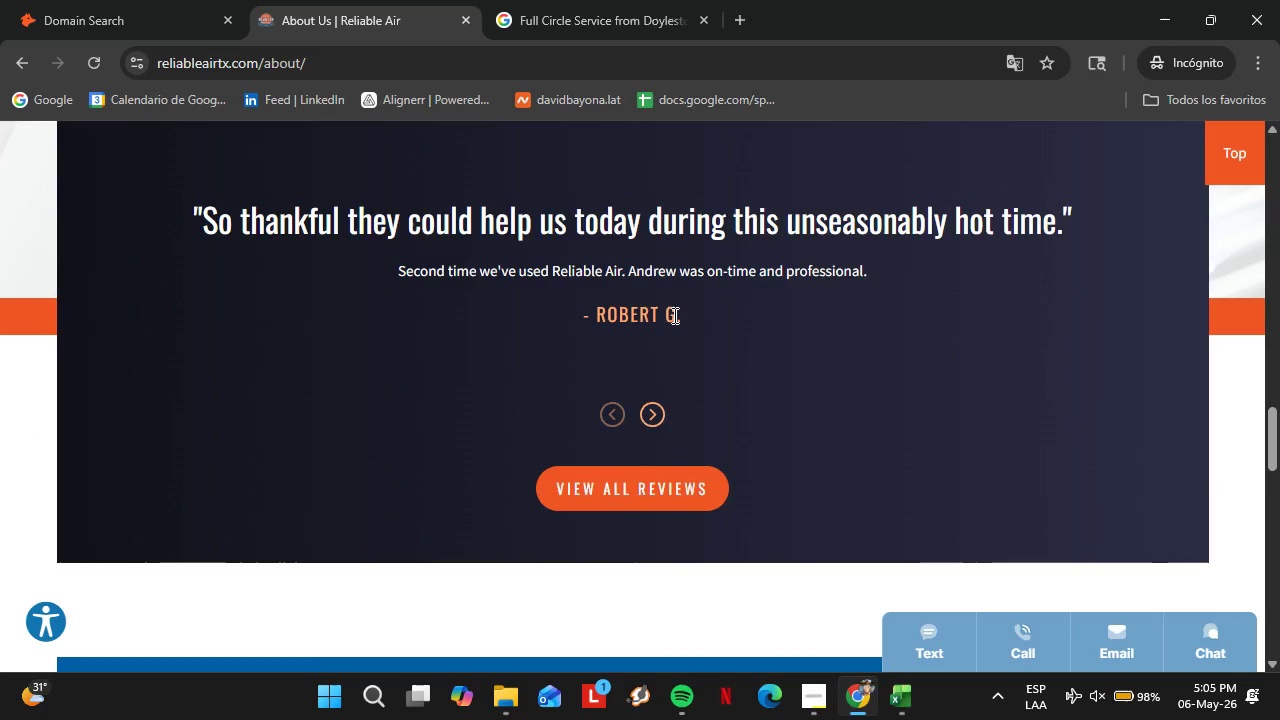 
left_click([54, 0])
 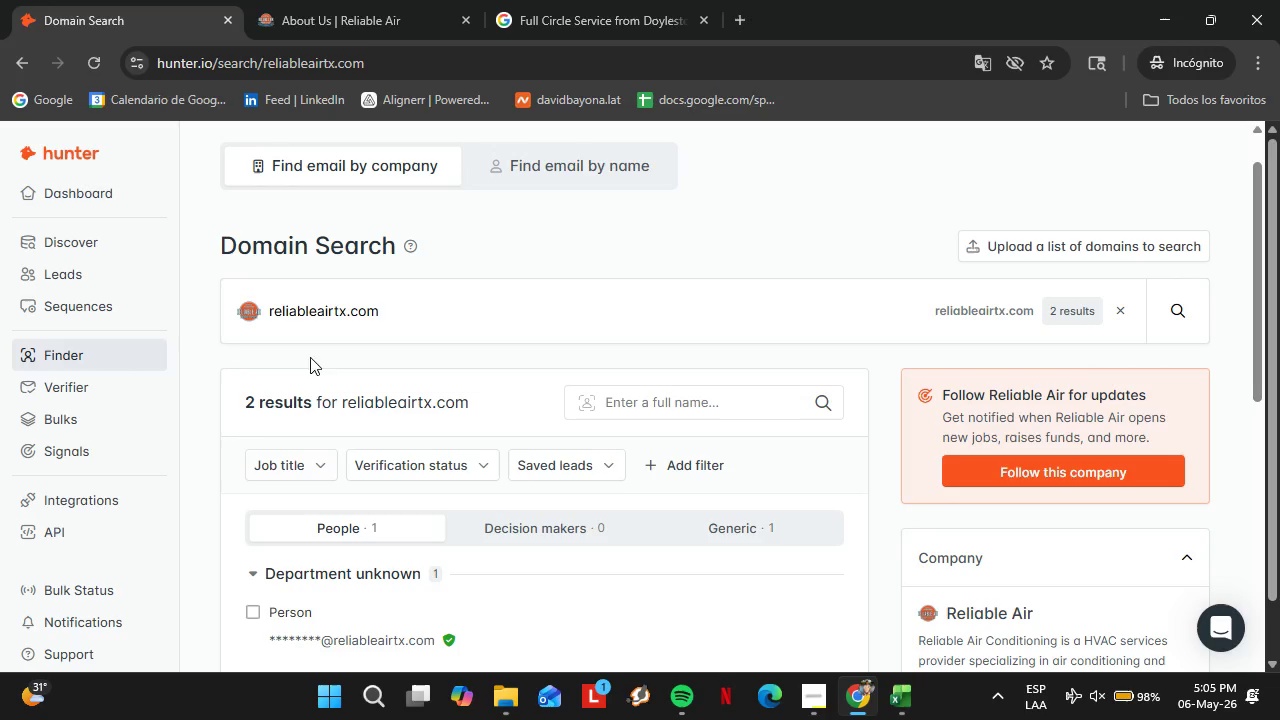 
left_click([301, 0])
 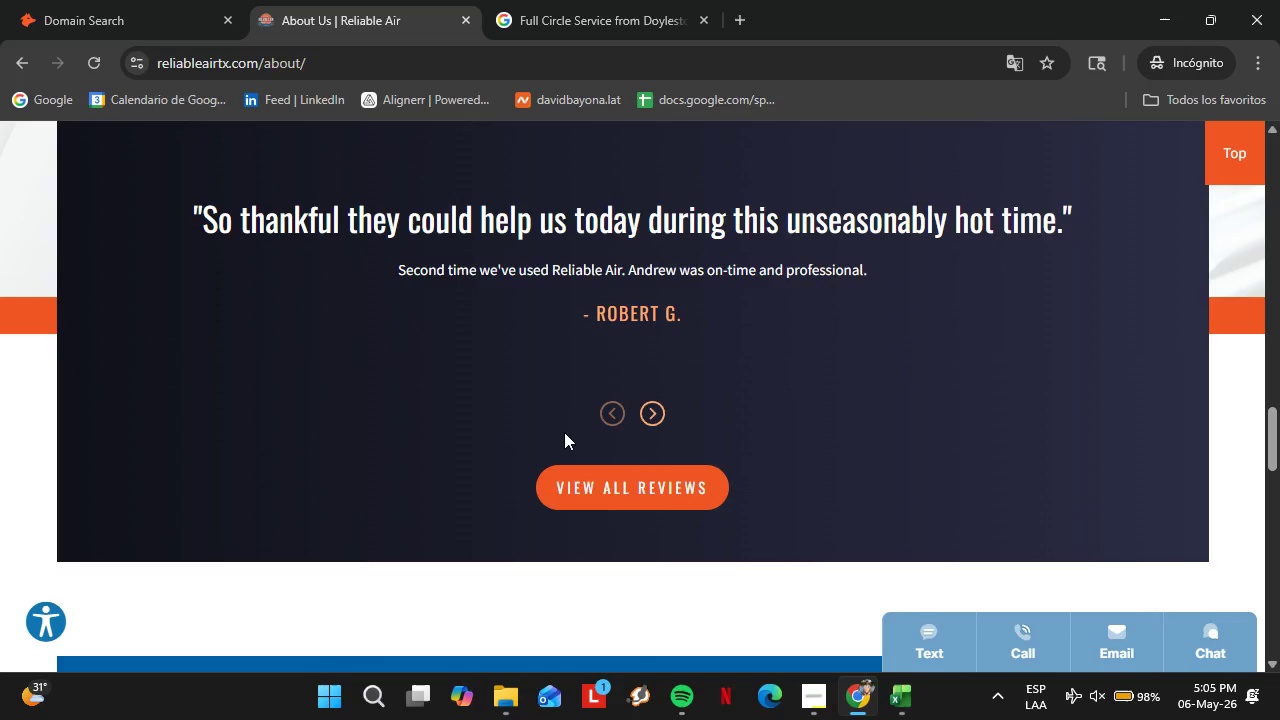 
scroll: coordinate [562, 393], scroll_direction: down, amount: 4.0
 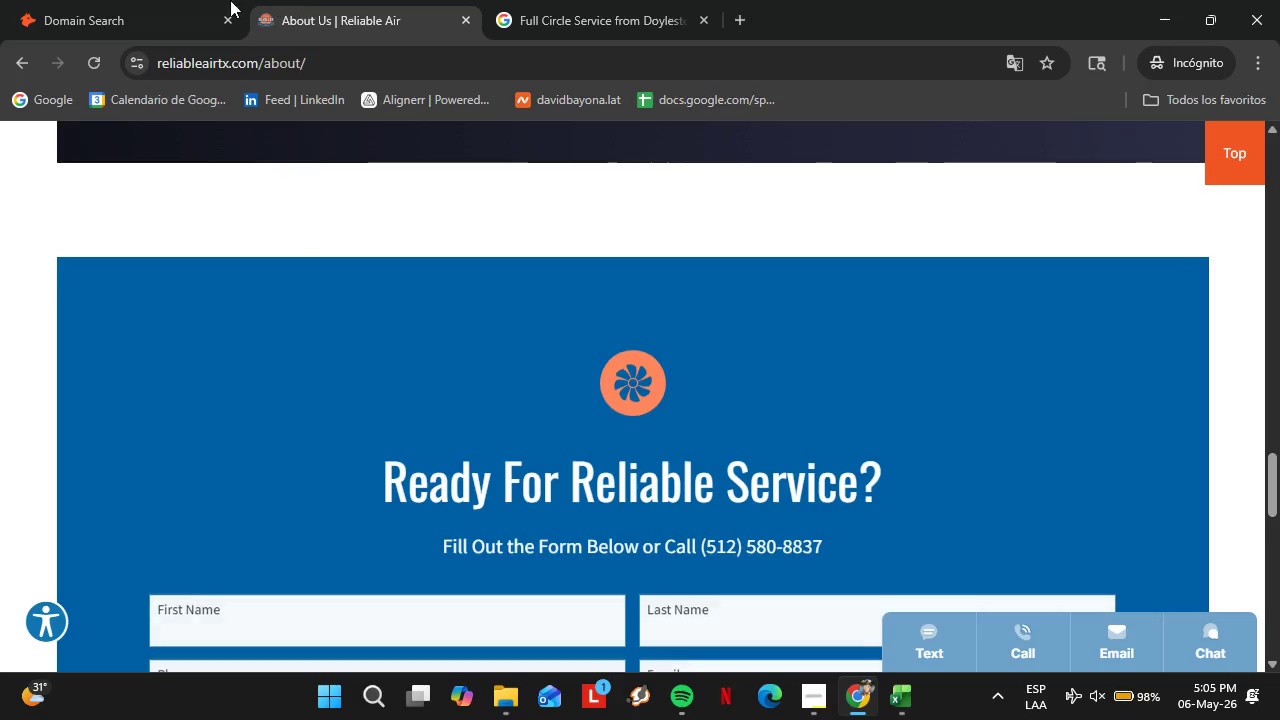 
left_click([119, 0])
 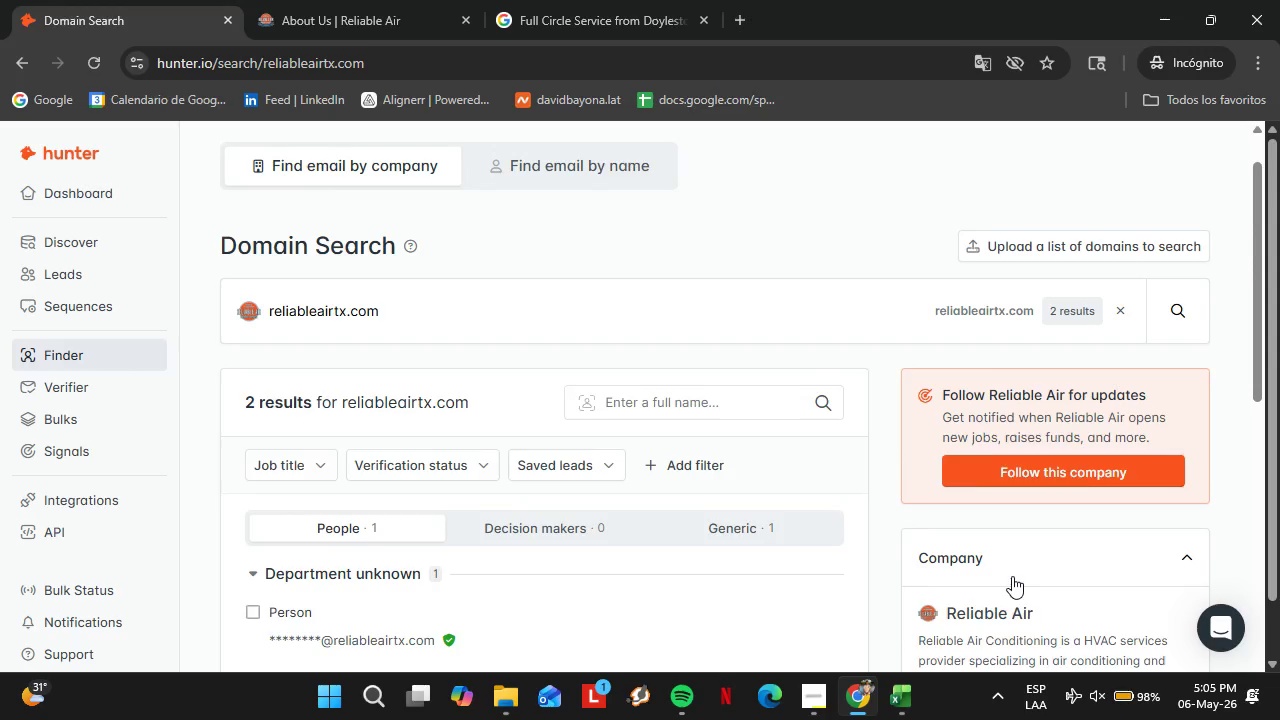 
scroll: coordinate [1012, 576], scroll_direction: down, amount: 2.0
 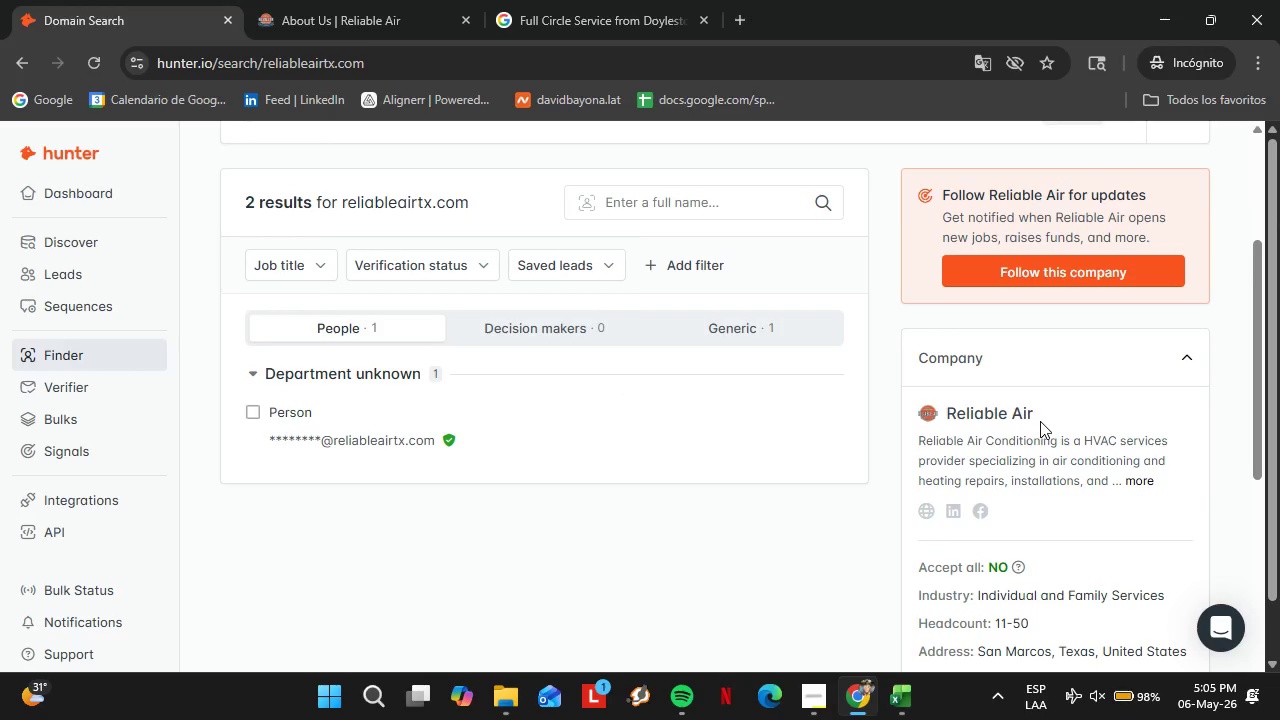 
left_click_drag(start_coordinate=[1040, 421], to_coordinate=[948, 414])
 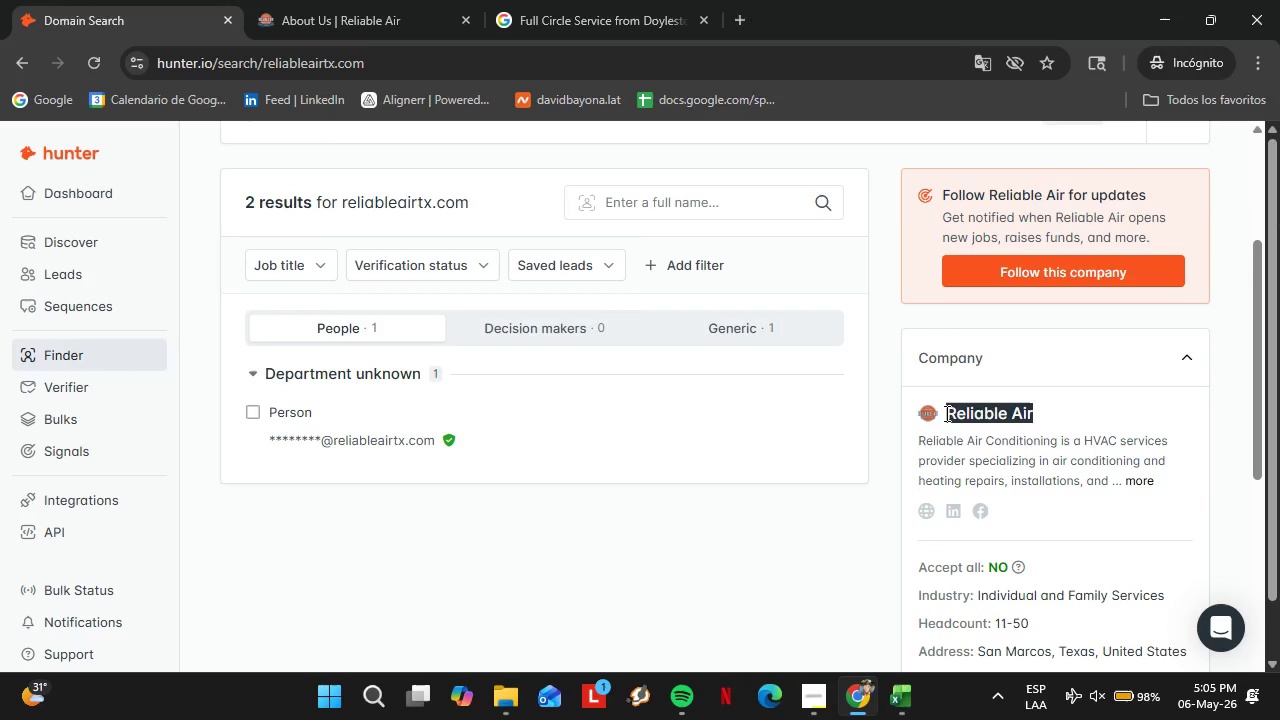 
key(Control+C)
 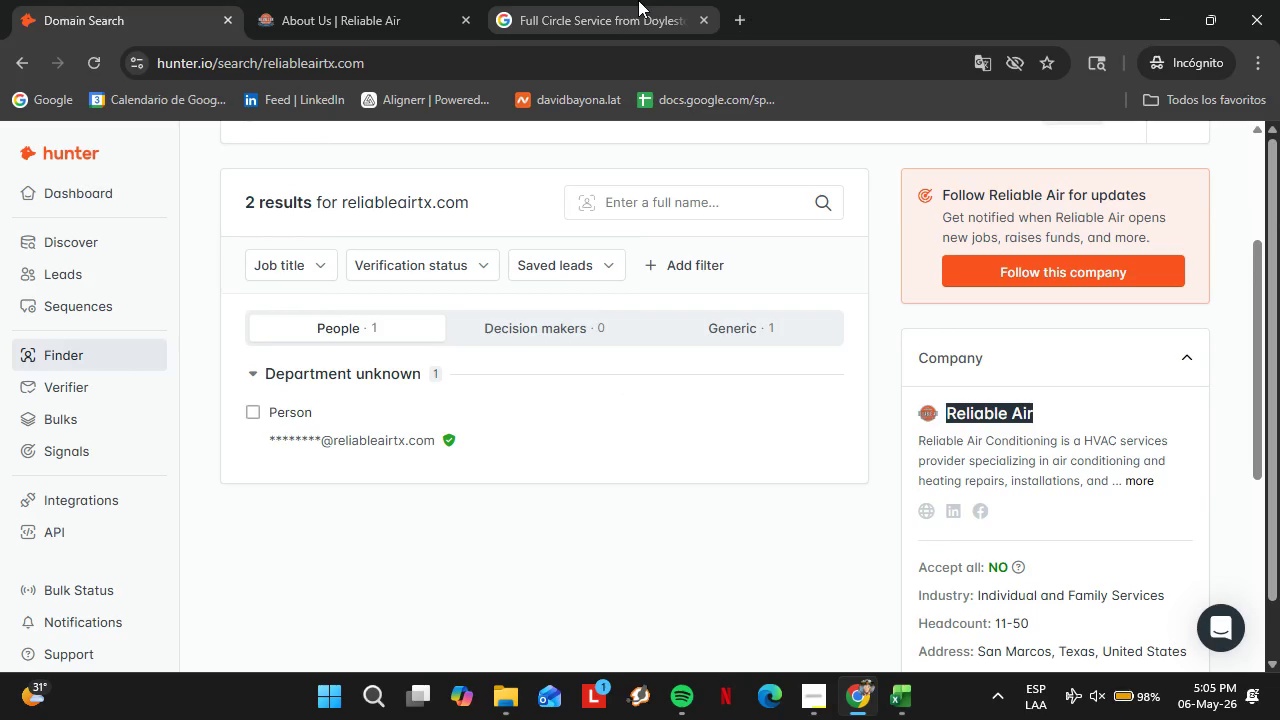 
left_click([634, 0])
 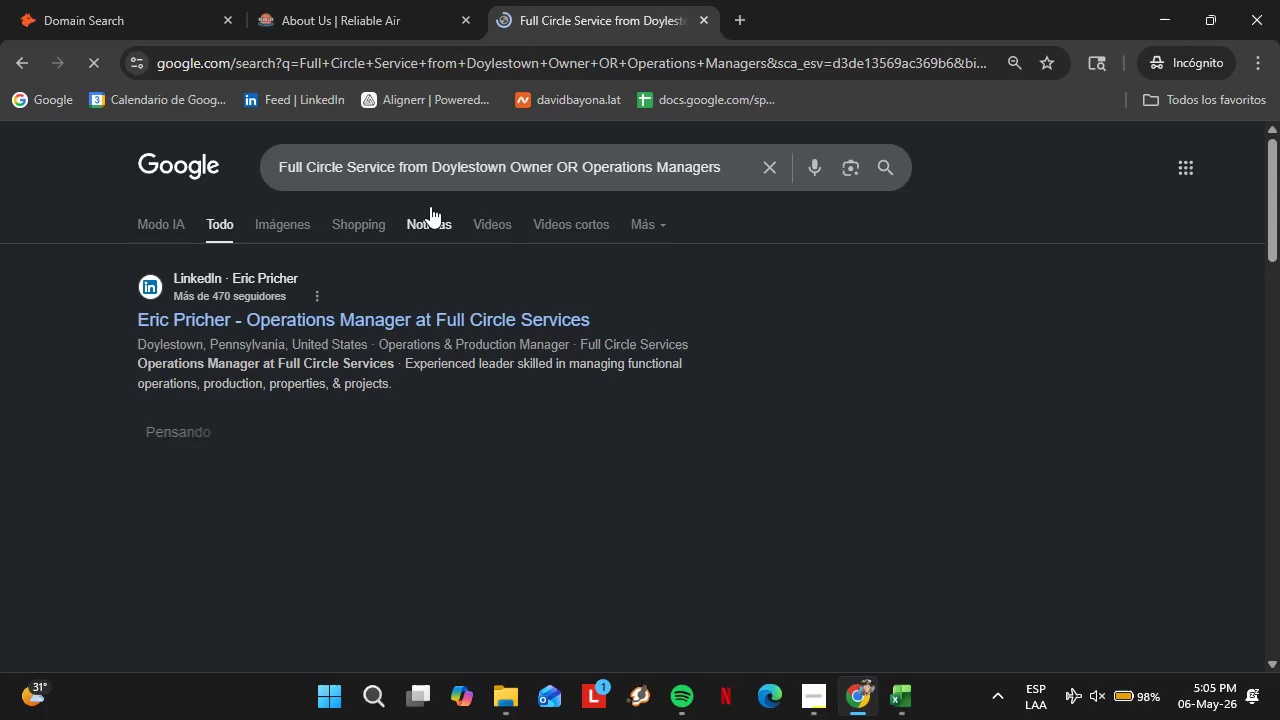 
left_click_drag(start_coordinate=[504, 172], to_coordinate=[255, 181])
 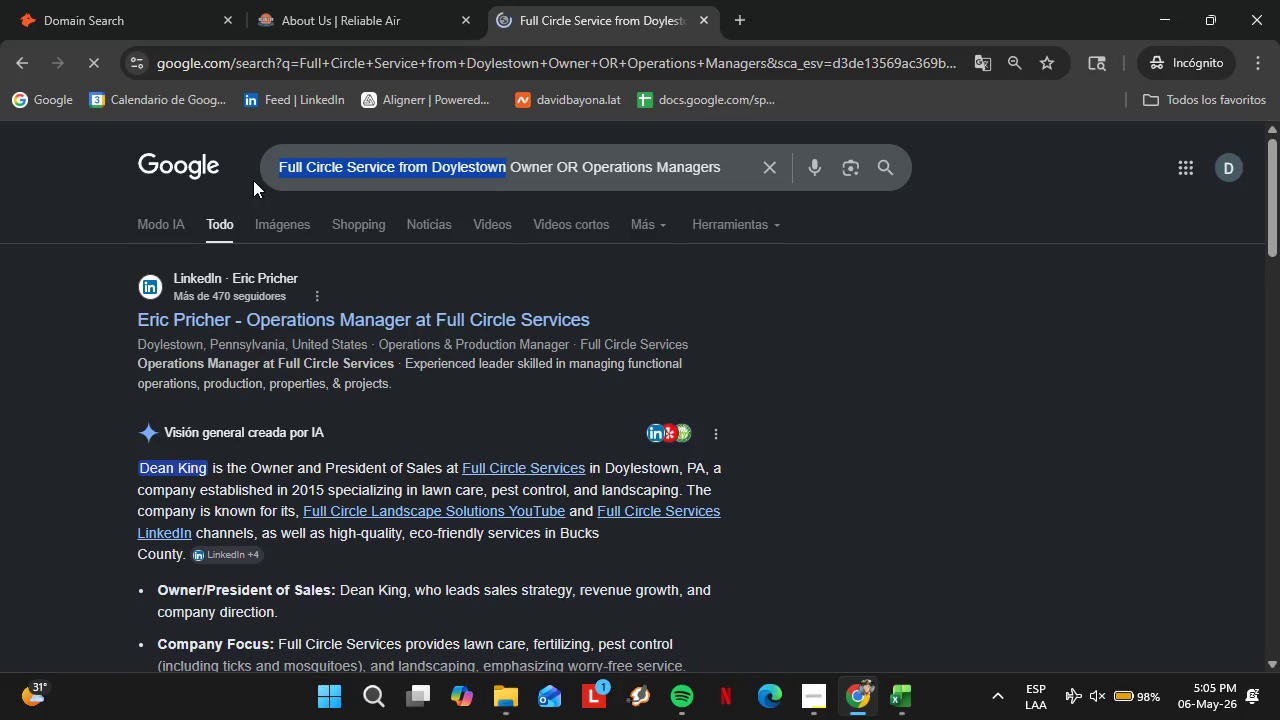 
key(Control+V)
 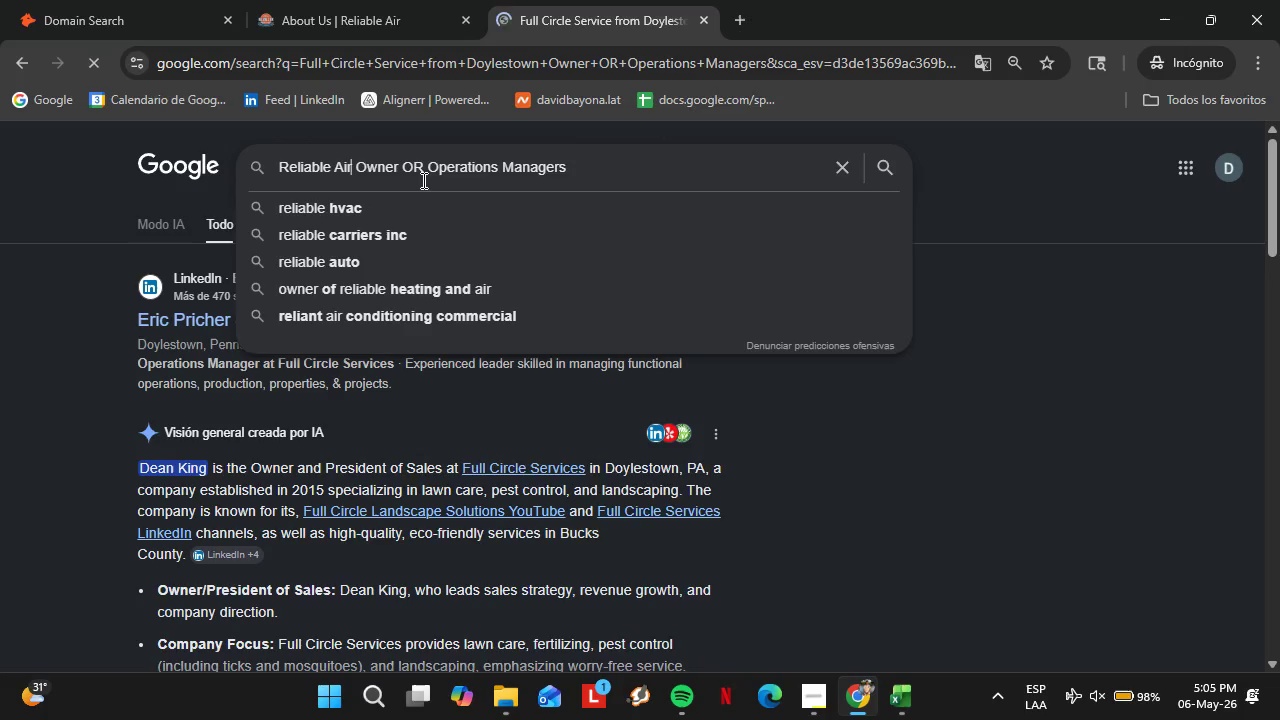 
type( form San MARCOS TX)
 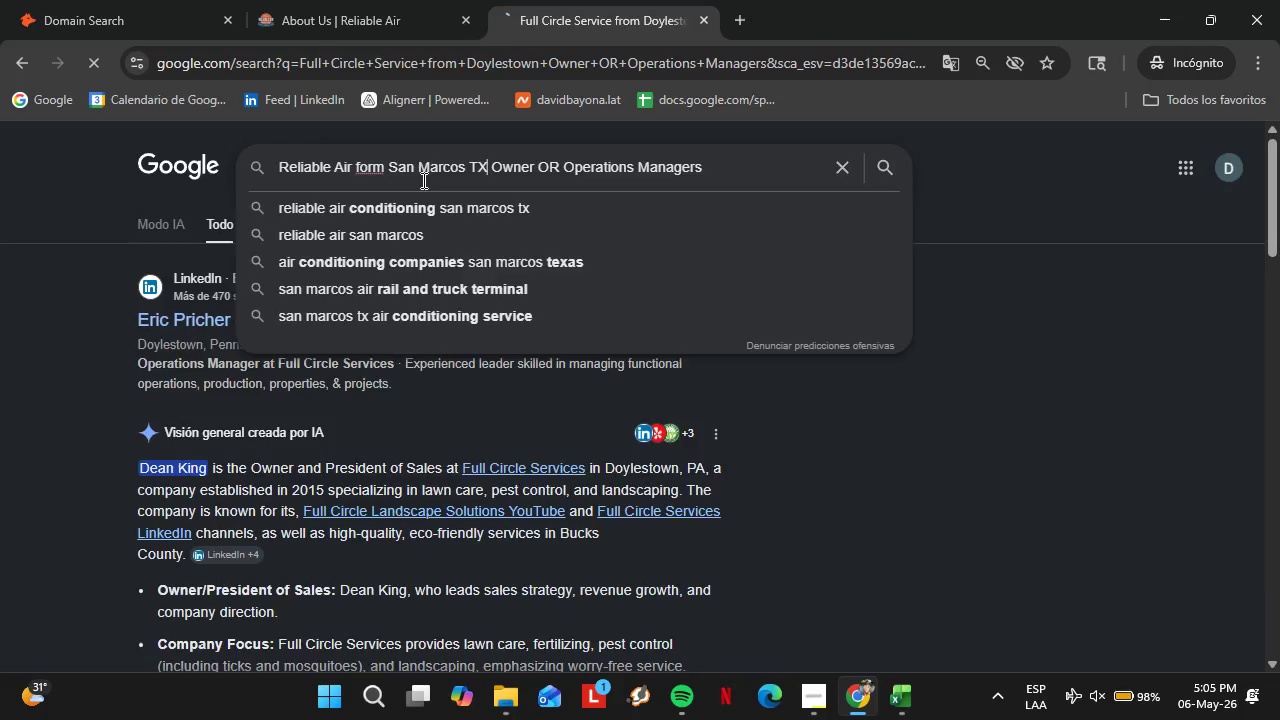 
 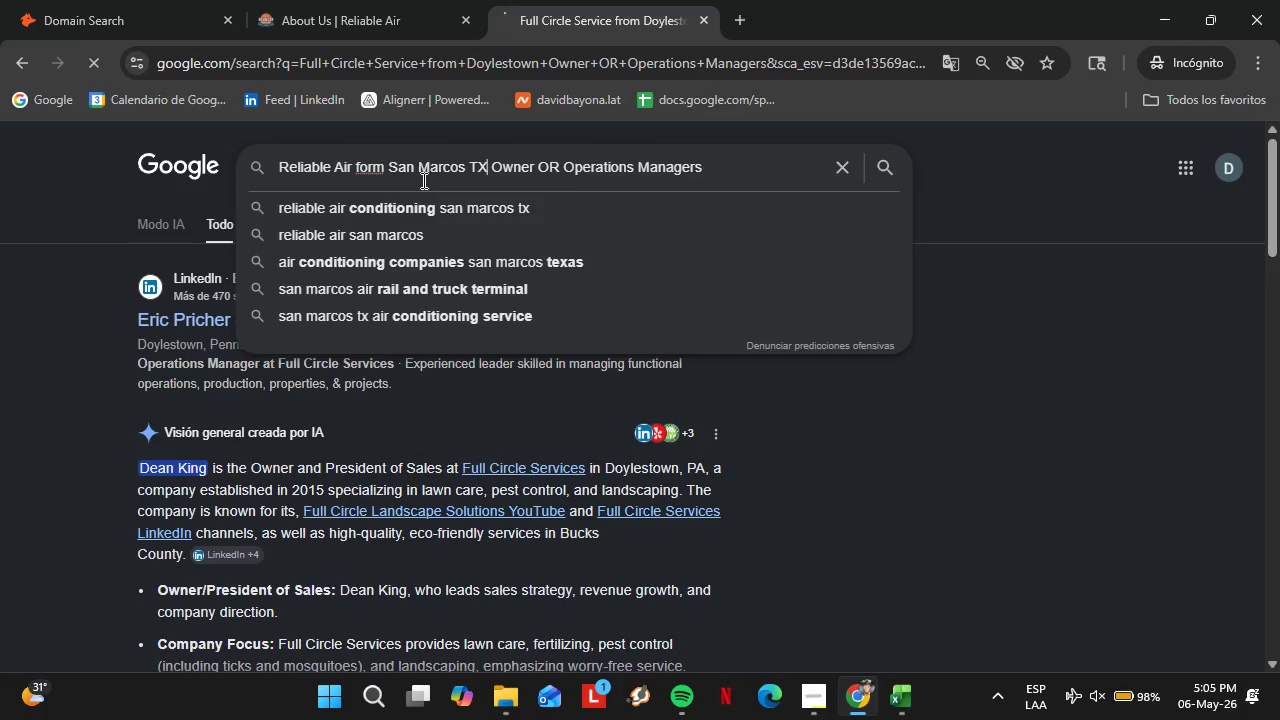 
key(Enter)
 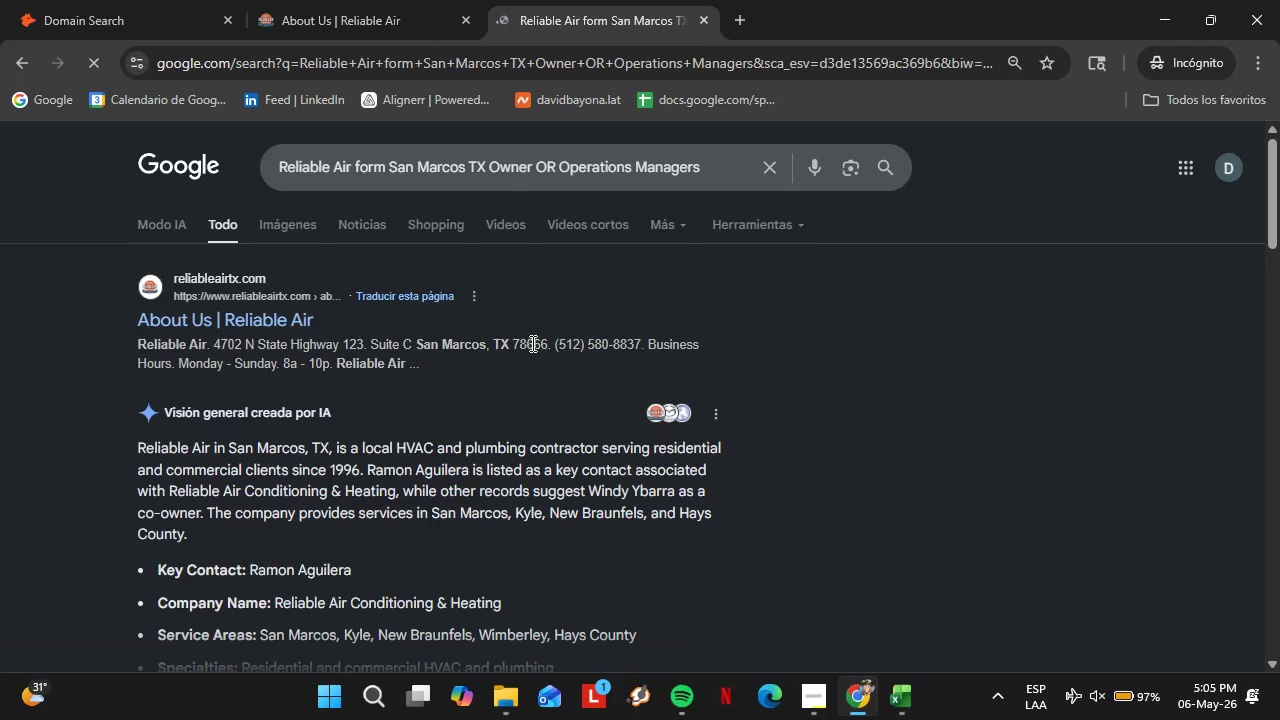 
wait(5.09)
 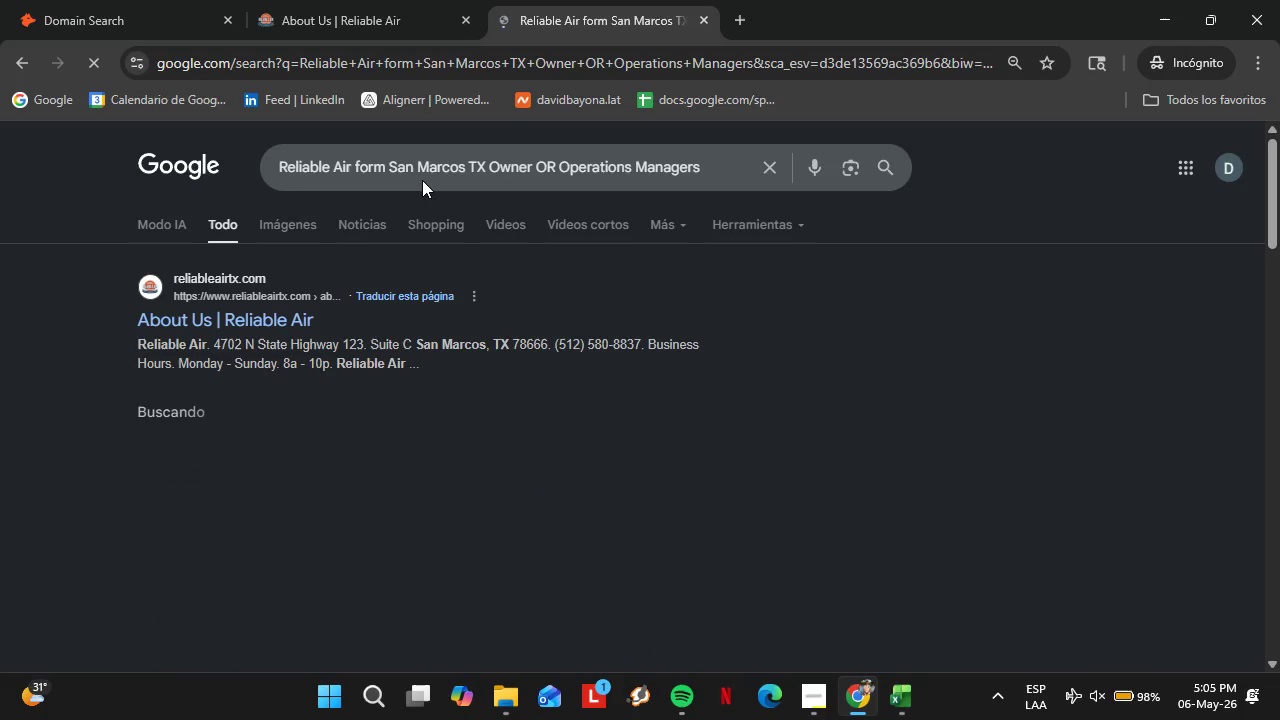 
scroll: coordinate [368, 524], scroll_direction: down, amount: 2.0
 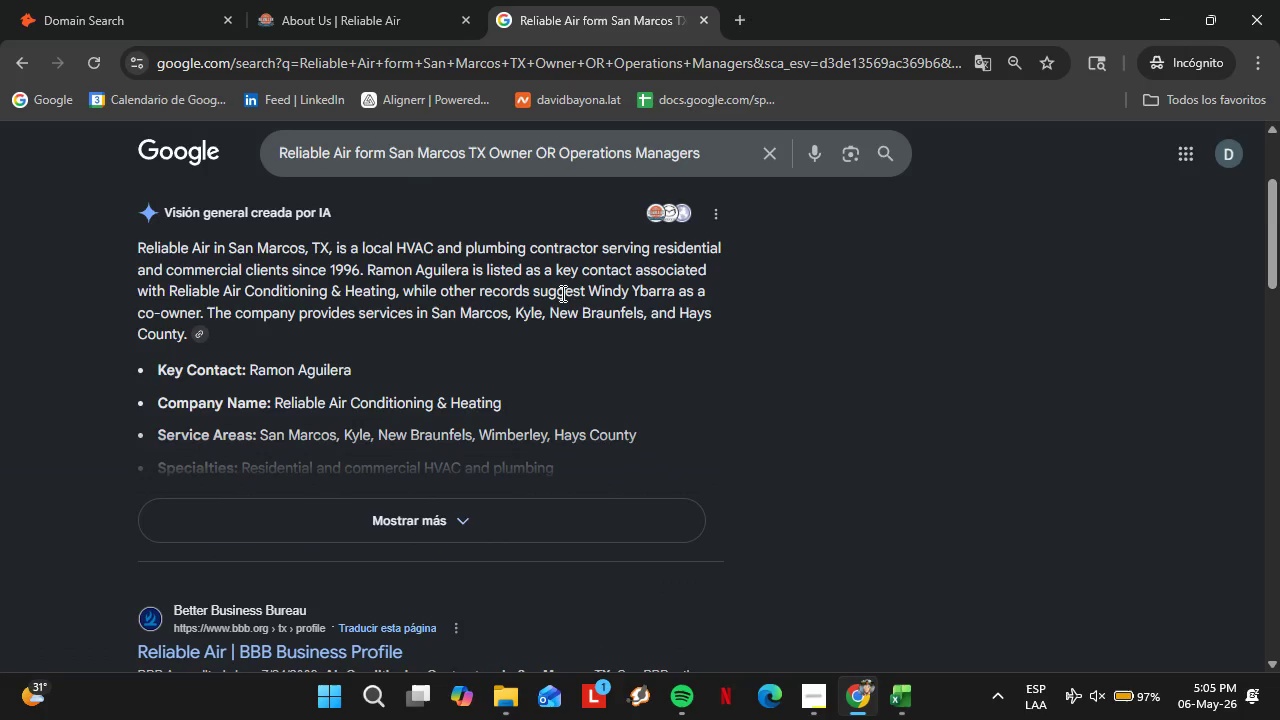 
wait(6.63)
 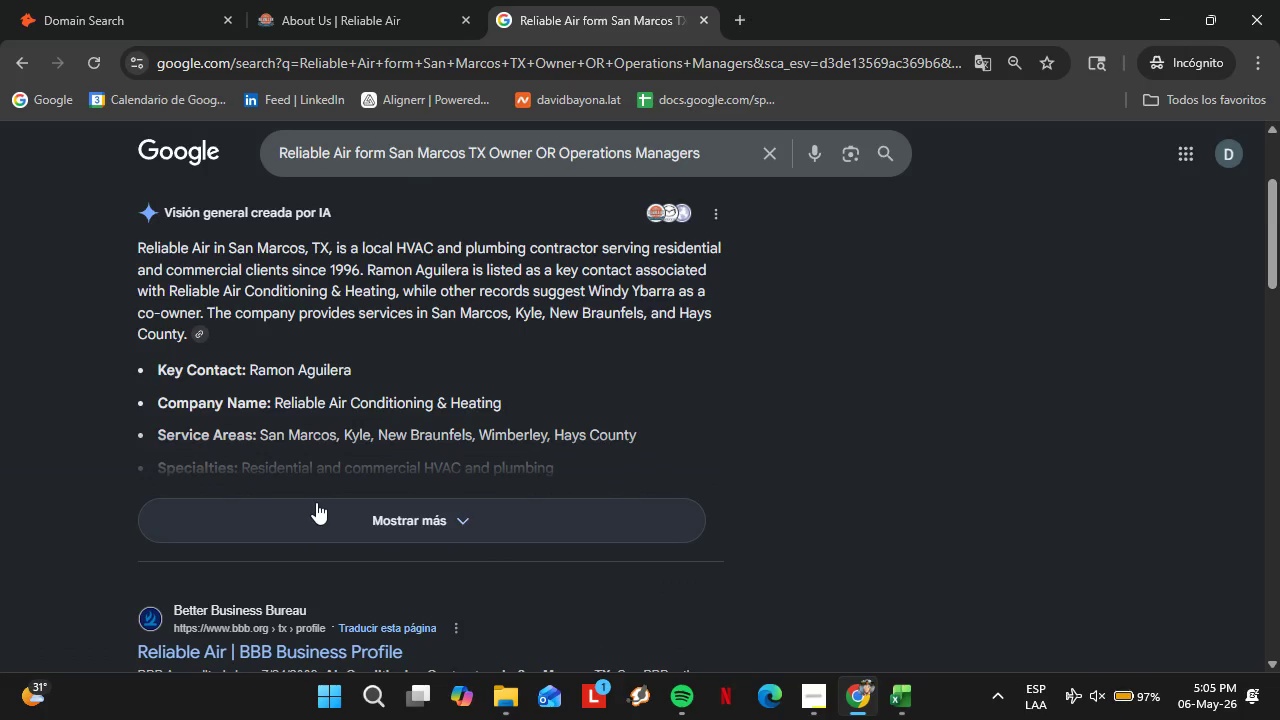 
left_click_drag(start_coordinate=[351, 368], to_coordinate=[251, 360])
 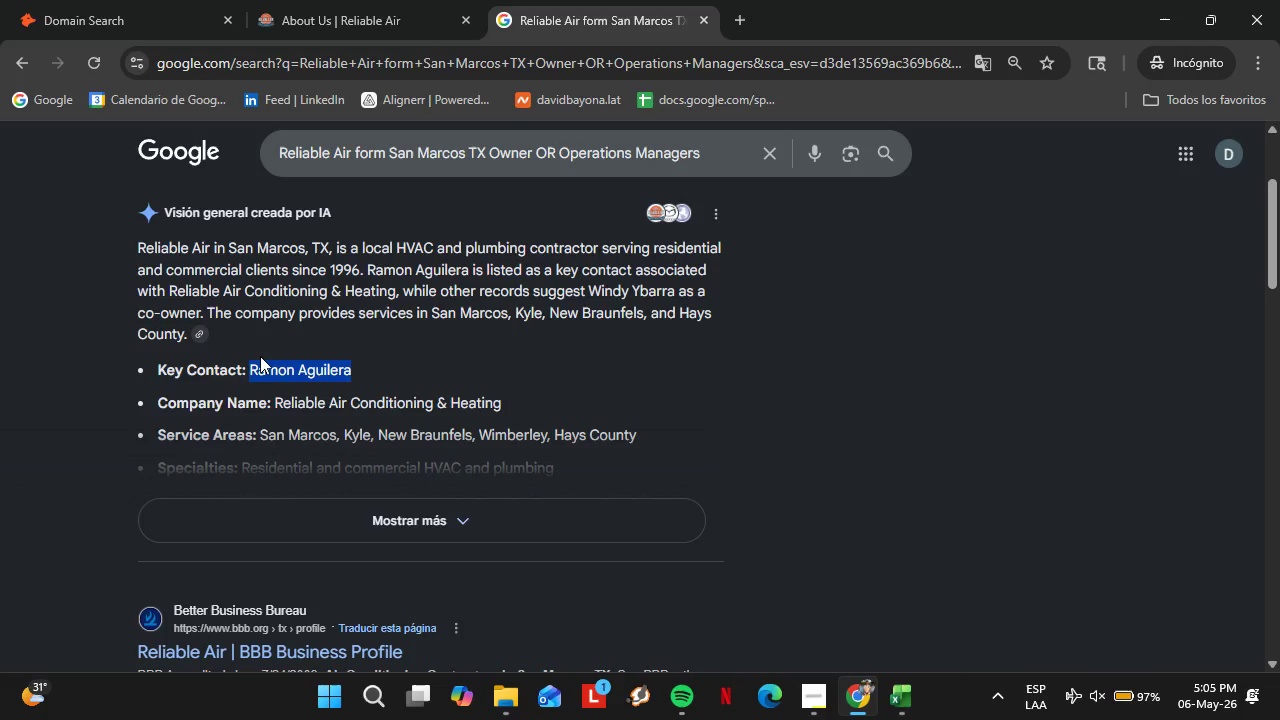 
key(Control+C)
 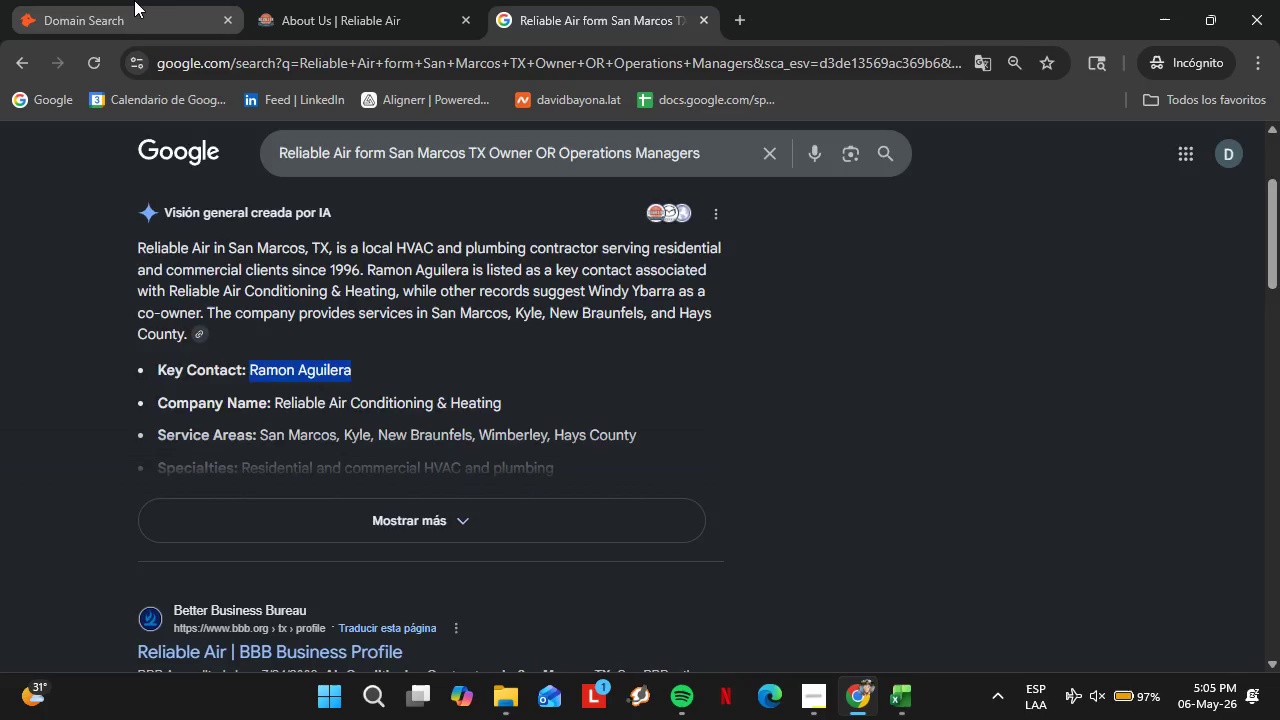 
left_click([134, 0])
 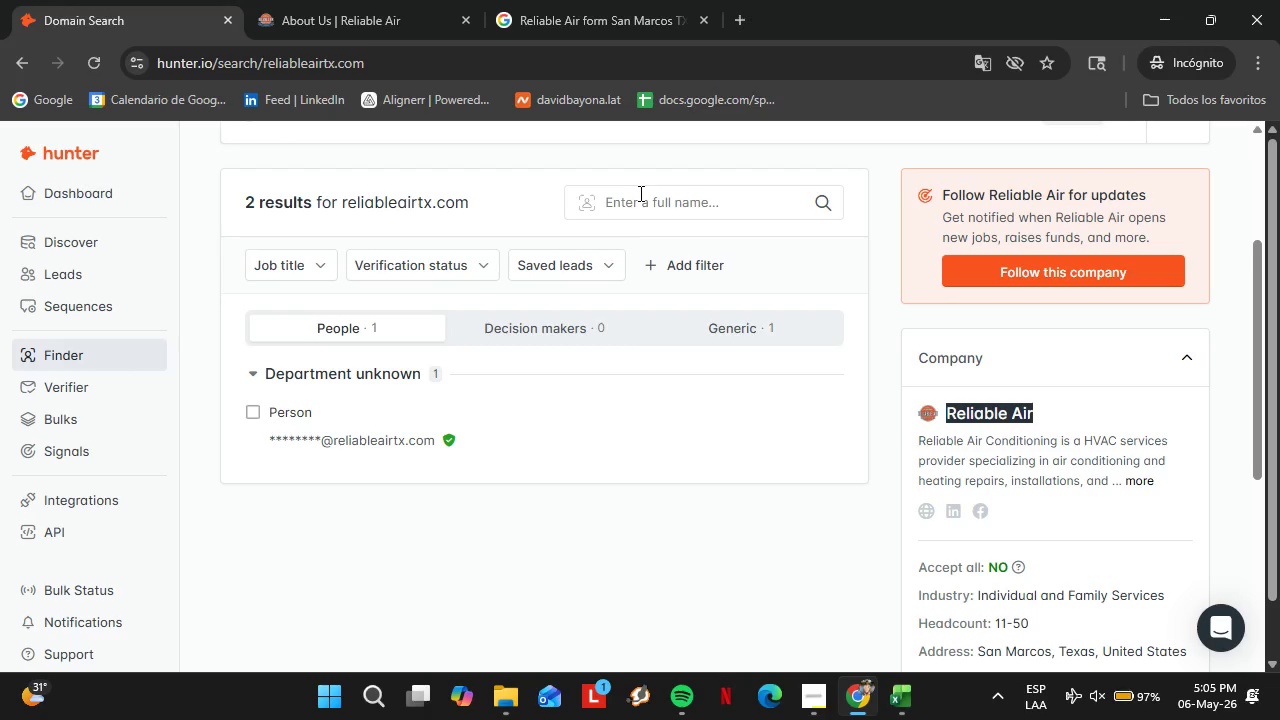 
key(Control+V)
 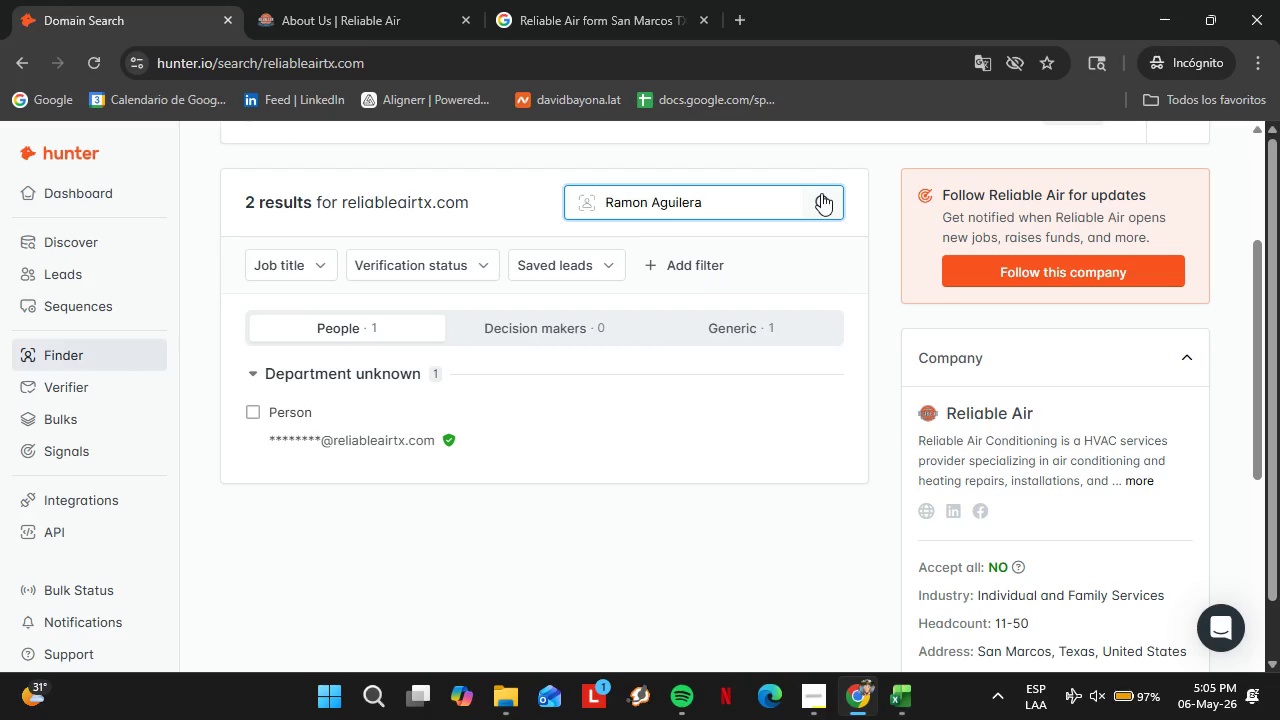 
left_click([821, 193])
 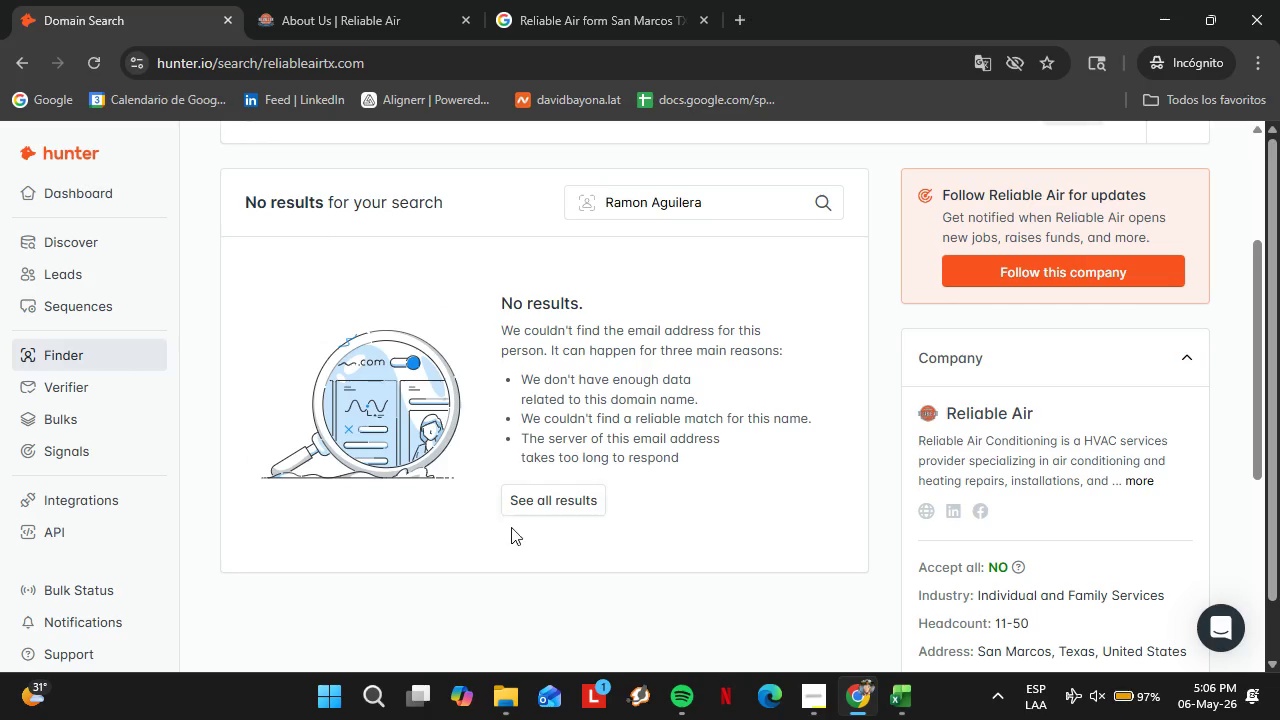 
wait(12.31)
 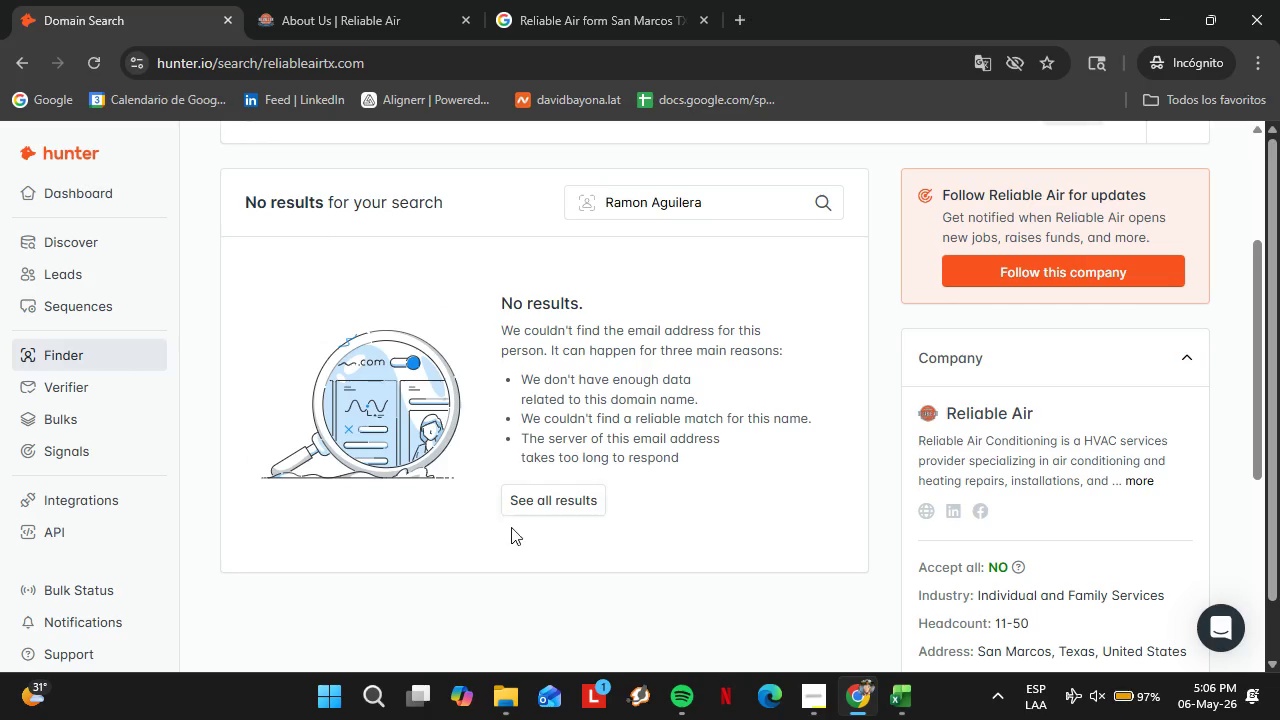 
left_click([64, 281])
 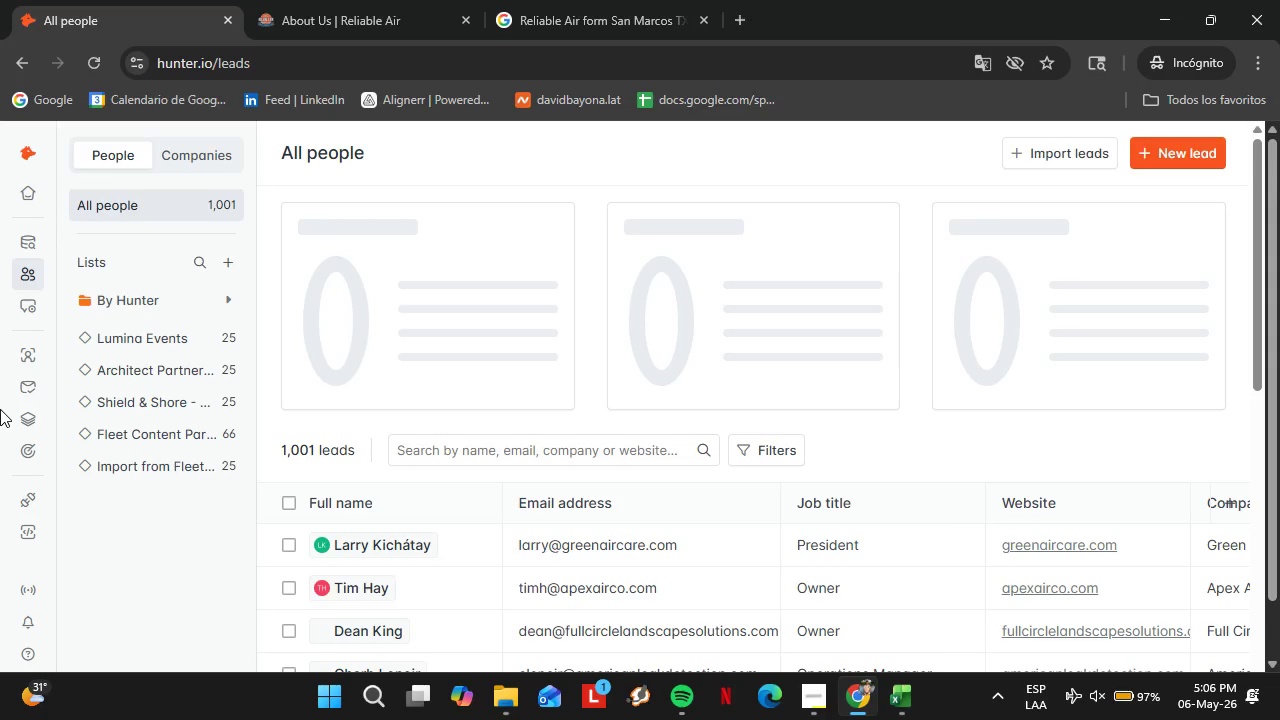 
wait(25.88)
 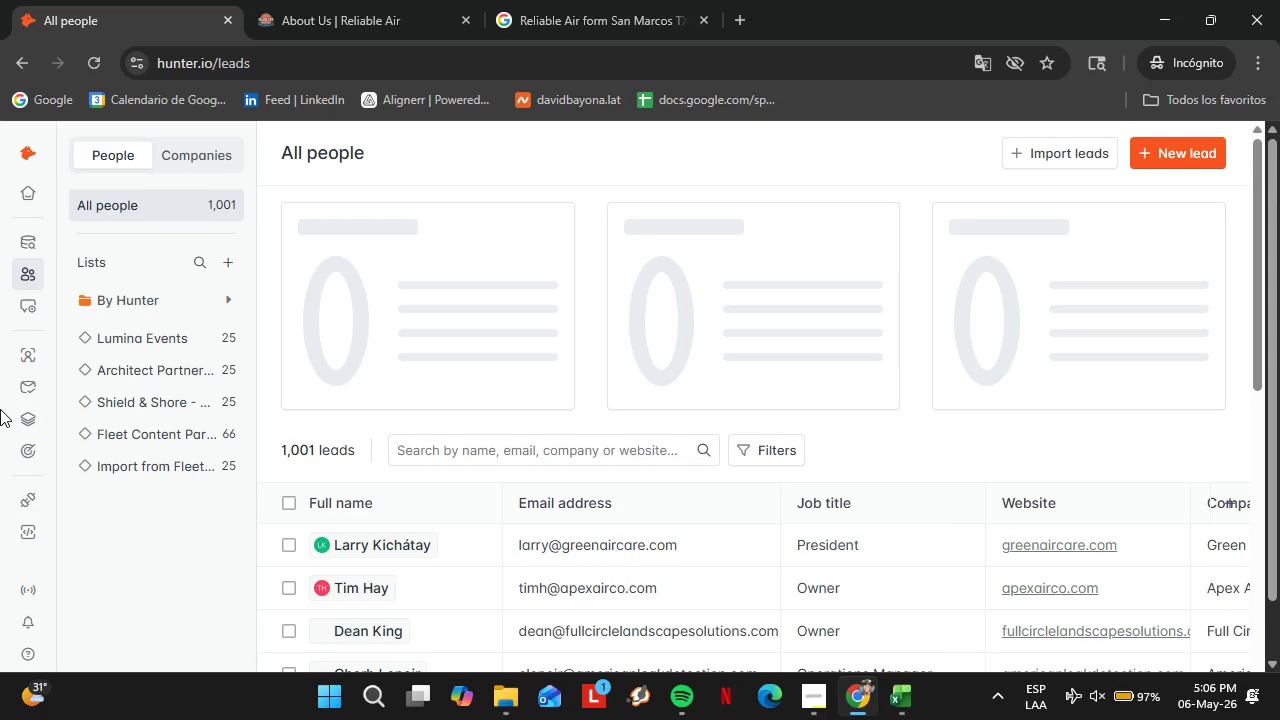 
left_click([137, 437])
 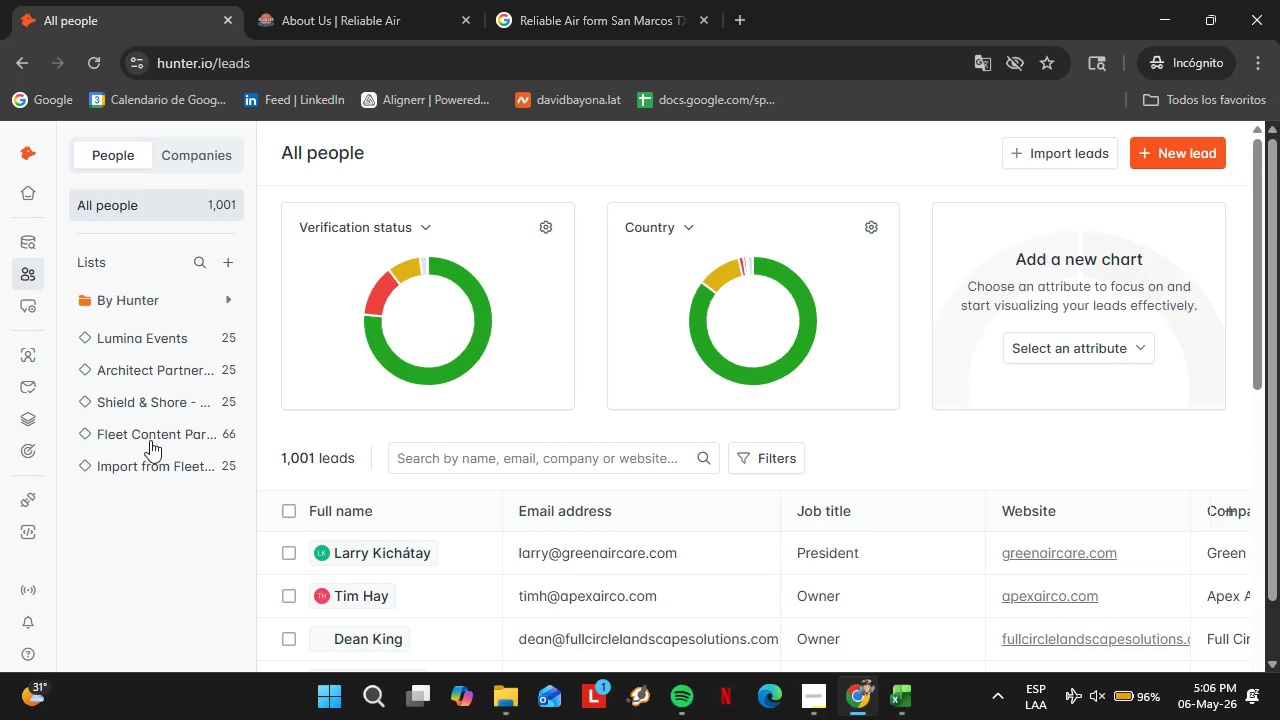 
left_click([150, 440])
 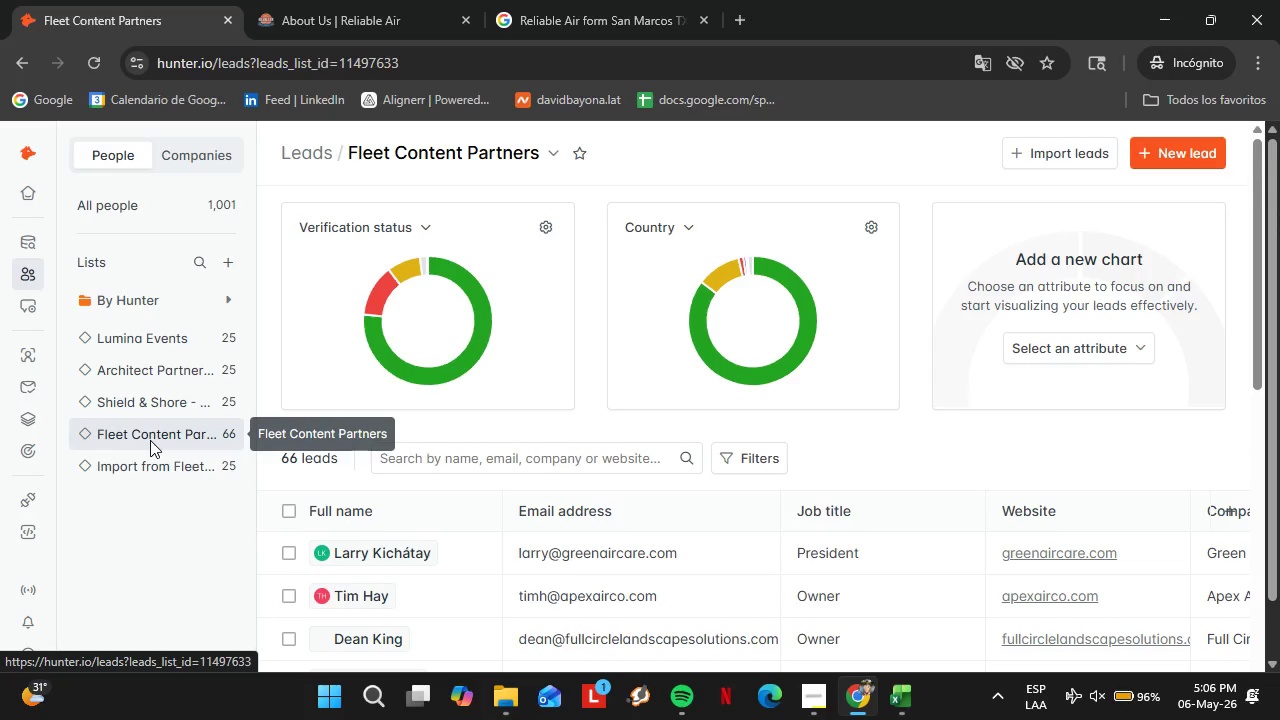 
wait(11.23)
 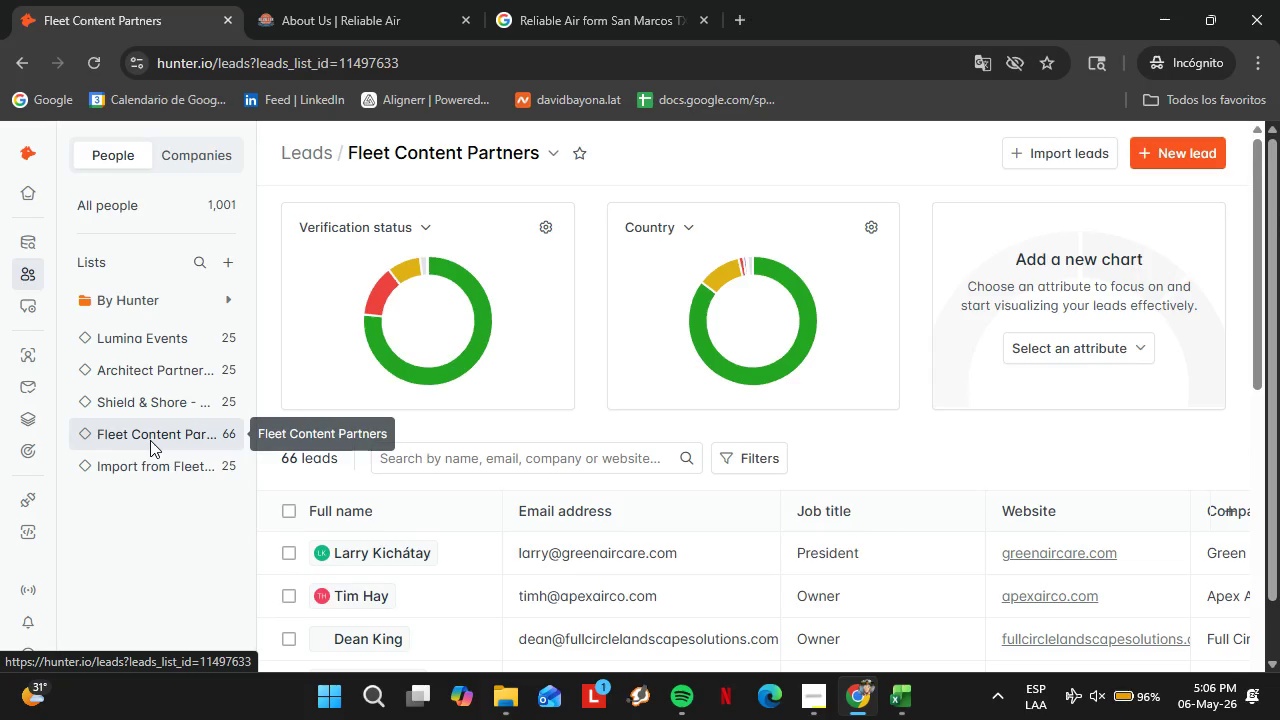 
scroll: coordinate [586, 370], scroll_direction: down, amount: 6.0
 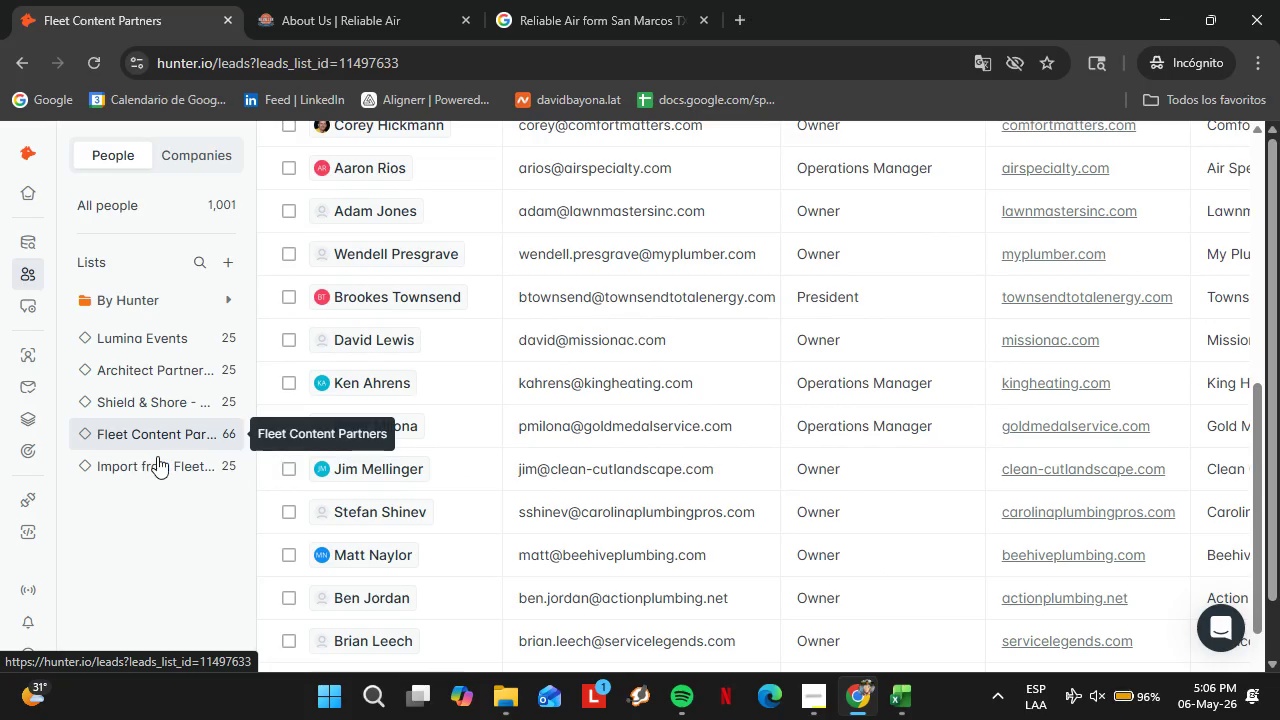 
left_click([161, 441])
 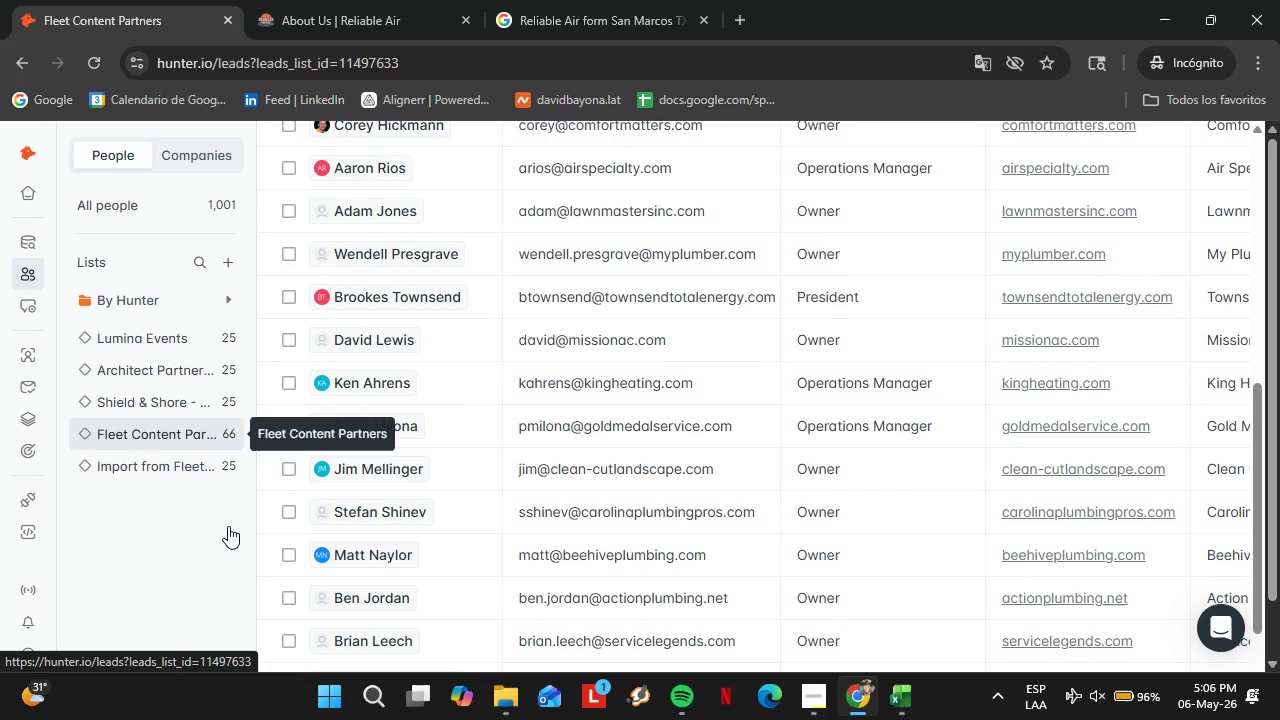 
left_click([224, 528])
 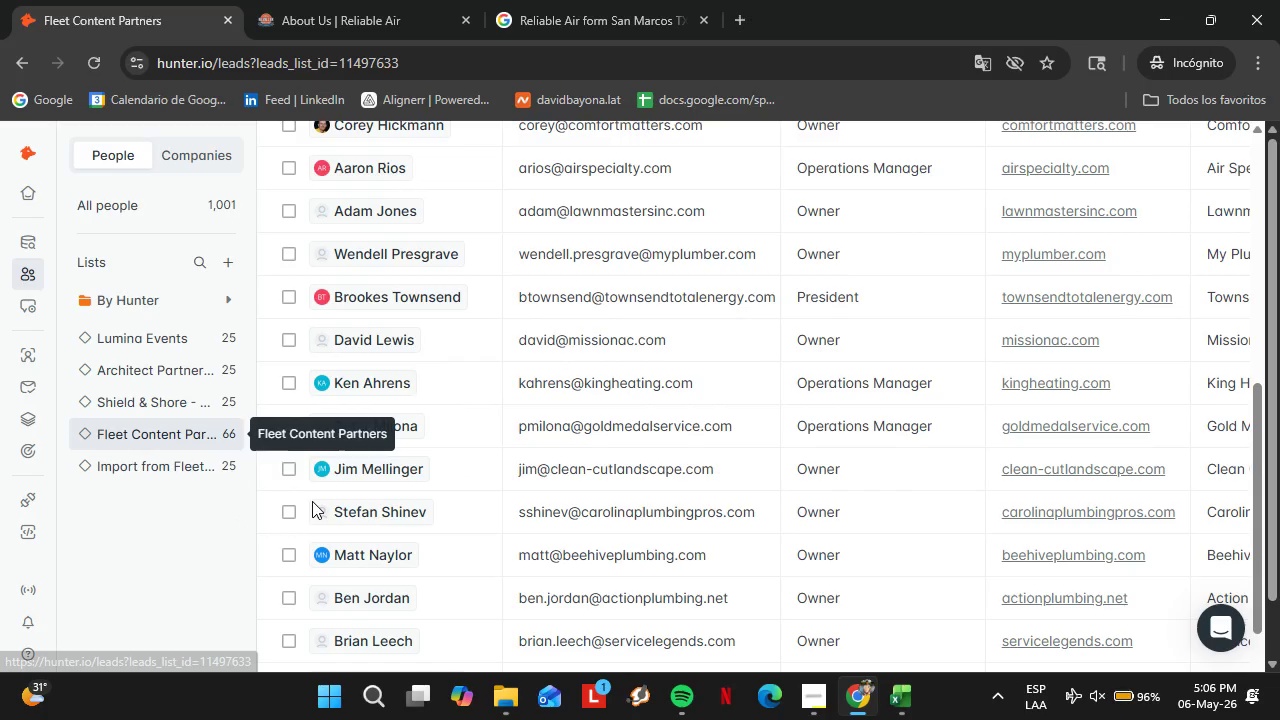 
scroll: coordinate [317, 500], scroll_direction: down, amount: 2.0
 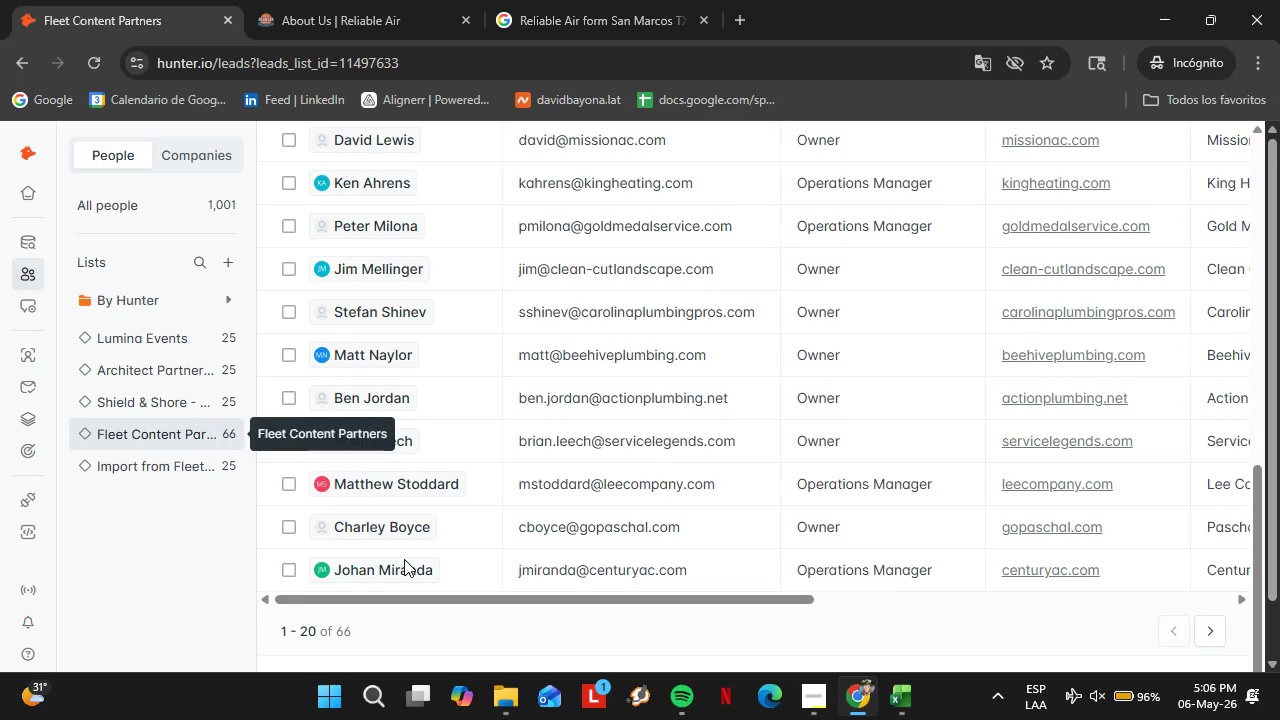 
left_click_drag(start_coordinate=[410, 599], to_coordinate=[743, 609])
 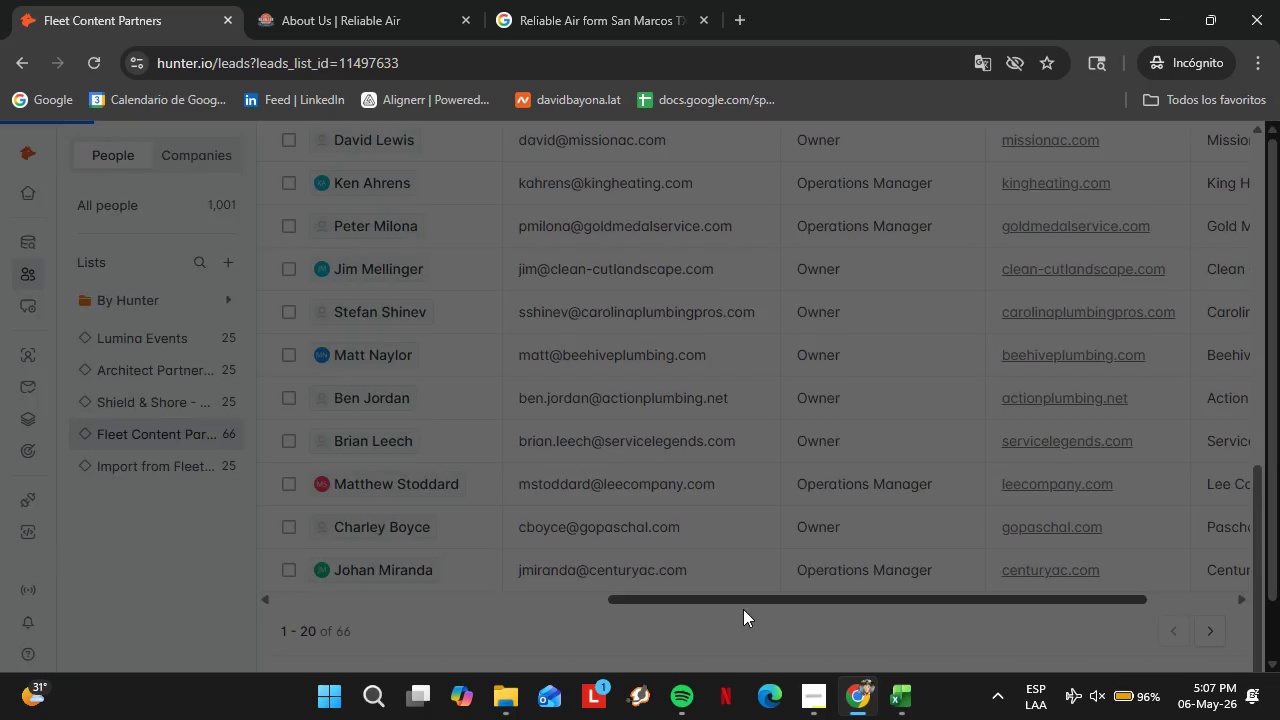 
wait(30.42)
 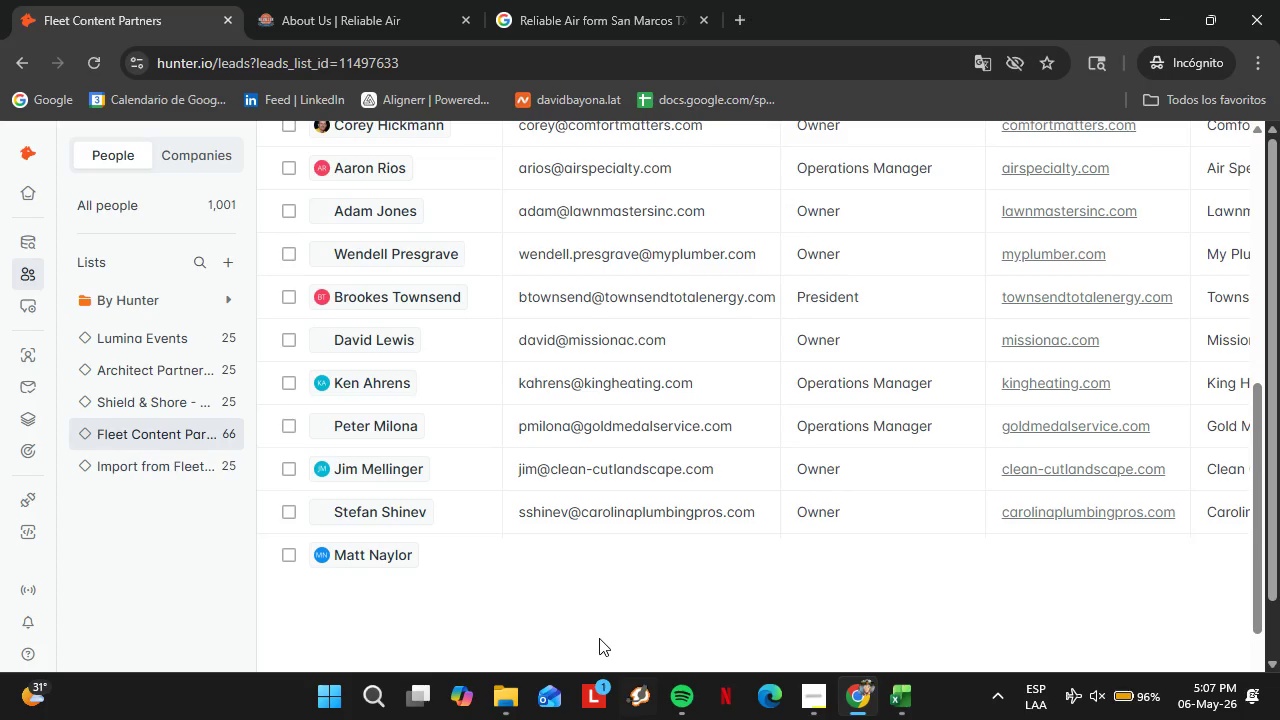 
left_click_drag(start_coordinate=[569, 603], to_coordinate=[1005, 598])
 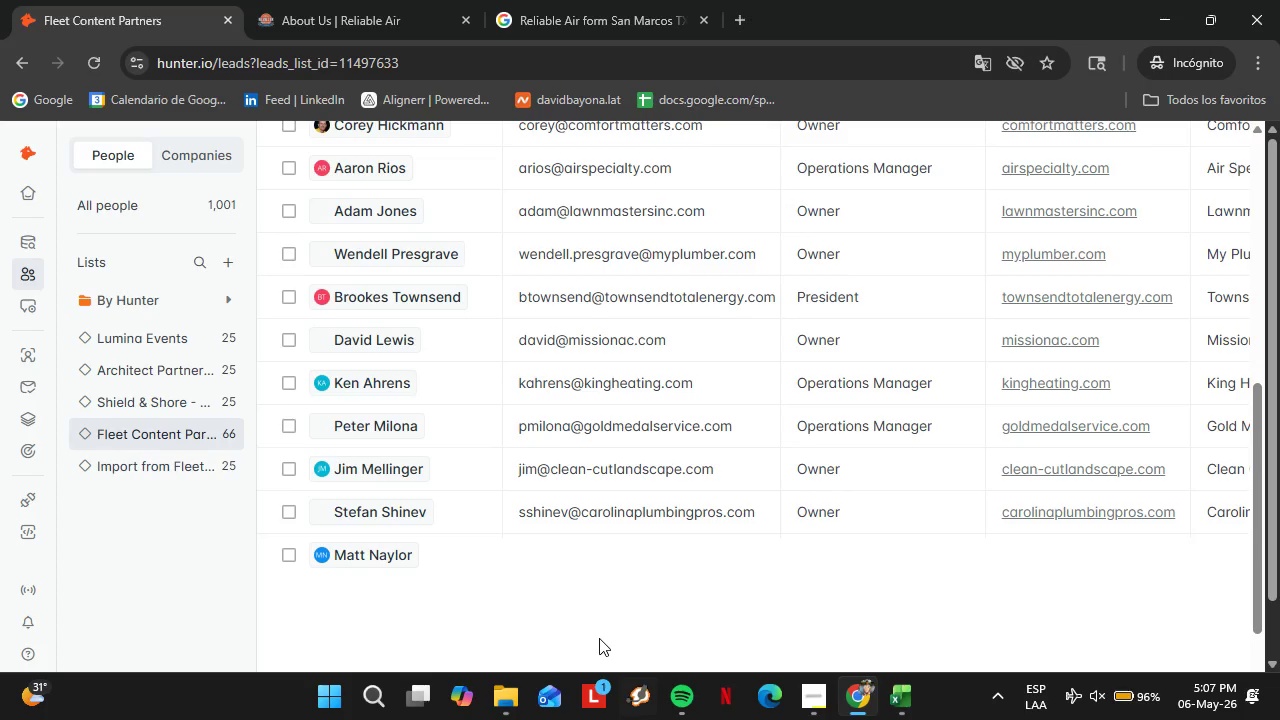 
scroll: coordinate [713, 578], scroll_direction: down, amount: 6.0
 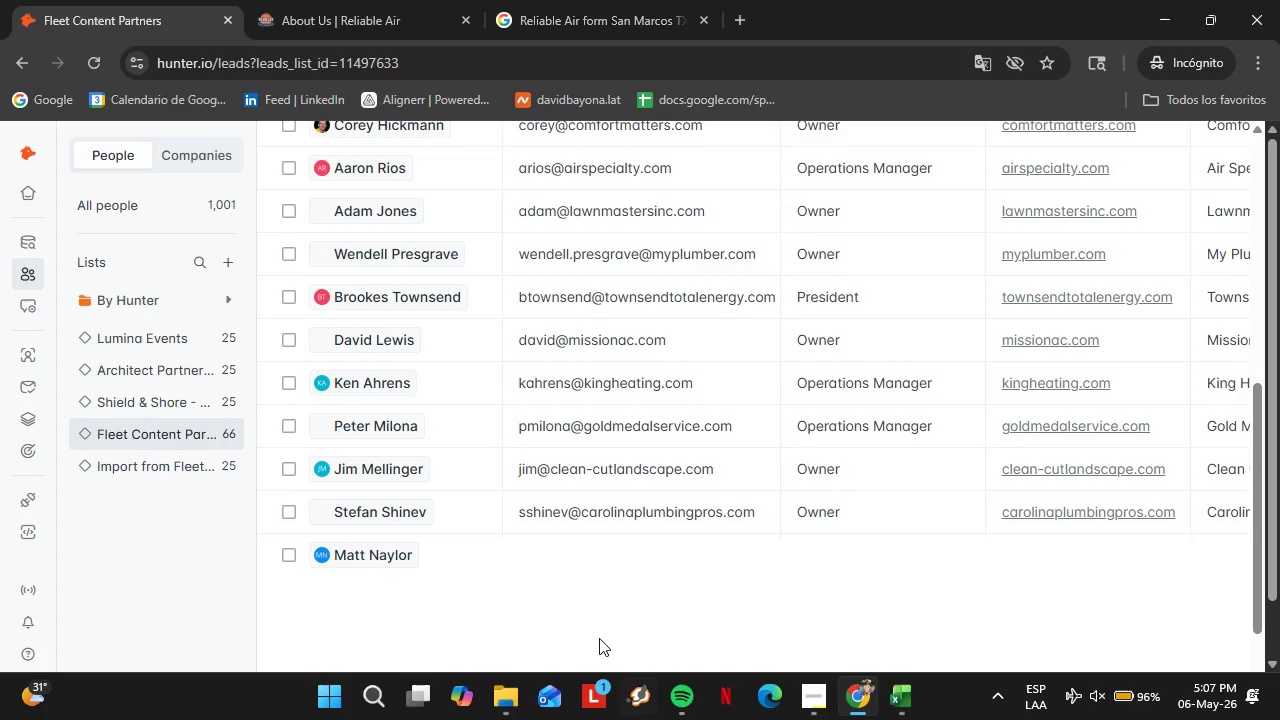 
left_click_drag(start_coordinate=[931, 537], to_coordinate=[452, 562])
 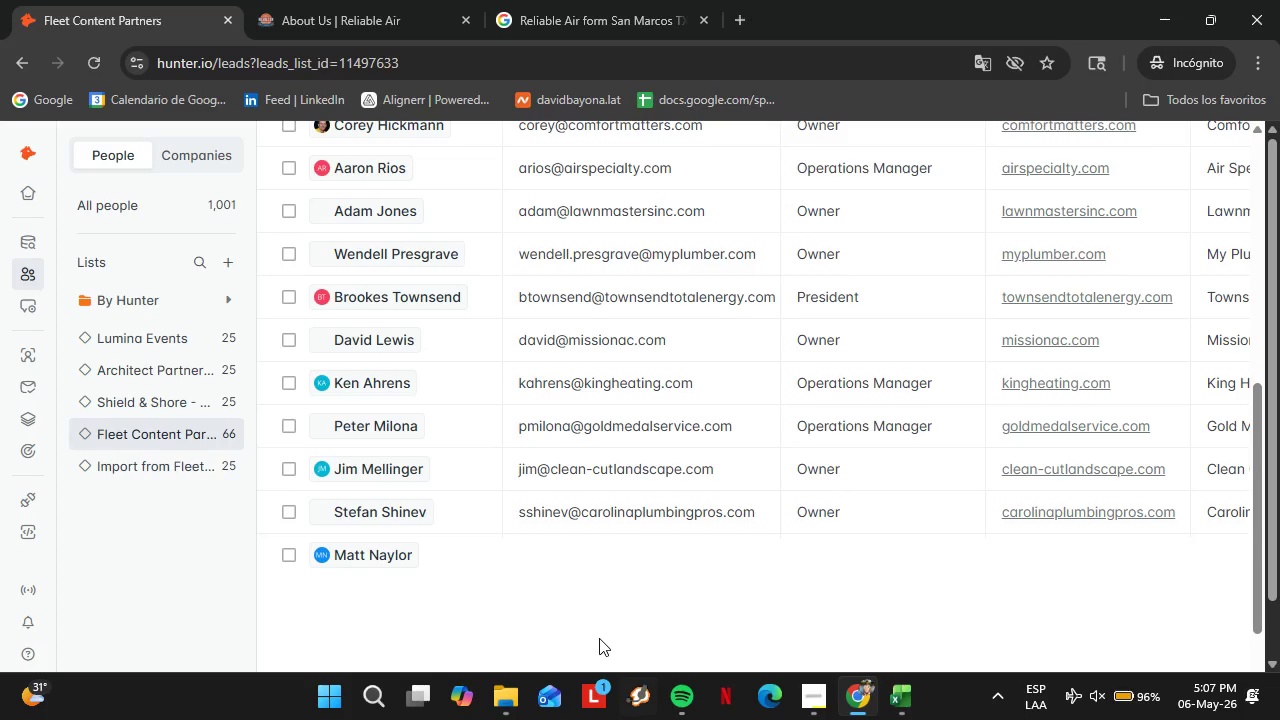 
scroll: coordinate [460, 535], scroll_direction: down, amount: 4.0
 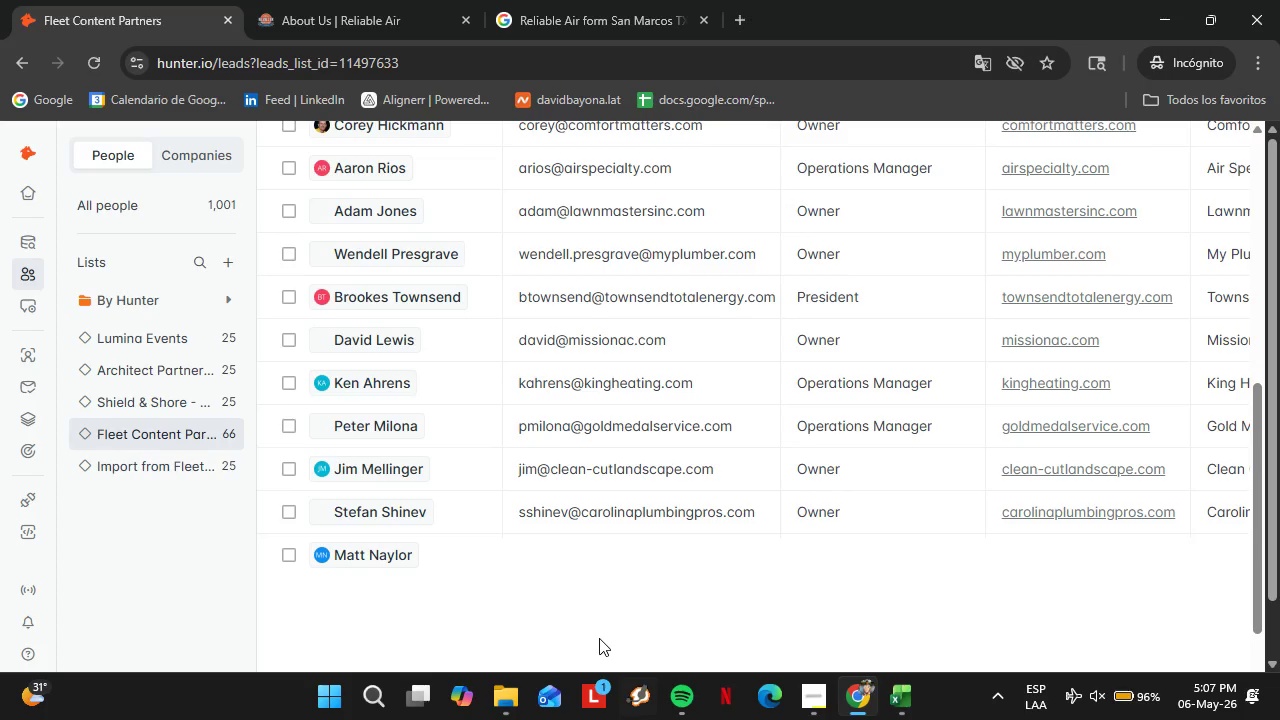 
left_click([28, 296])
 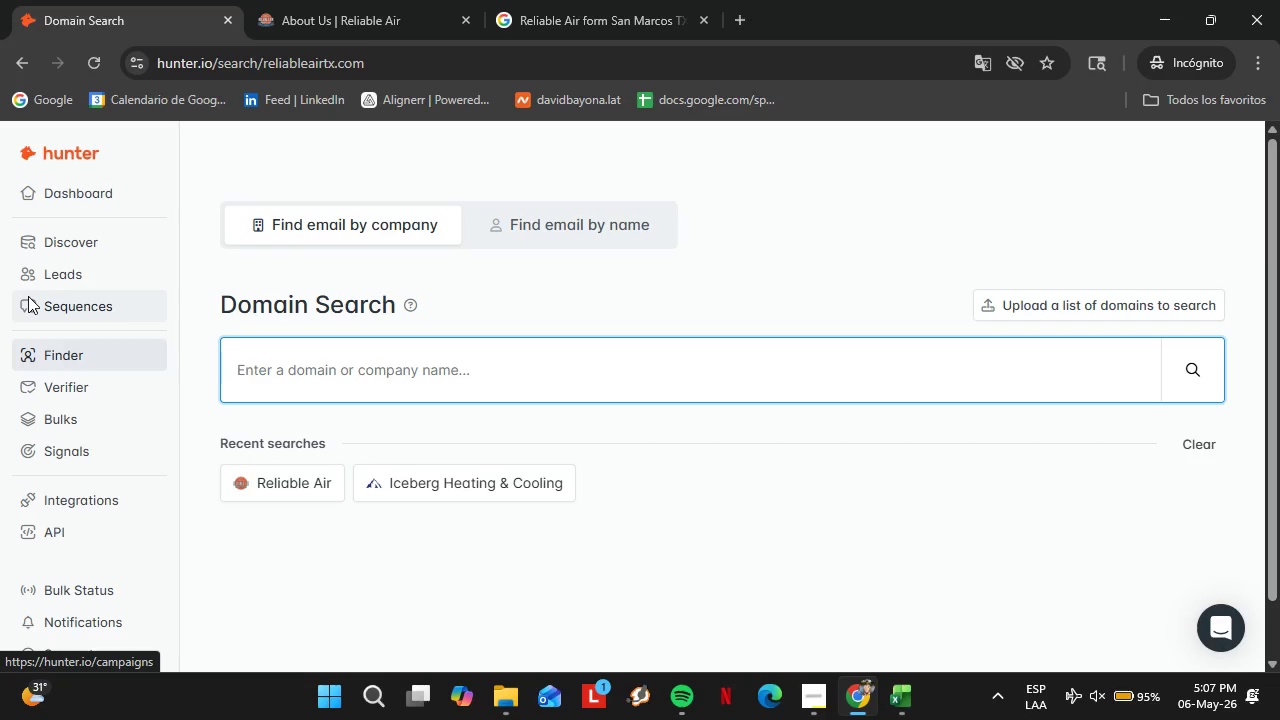 
scroll: coordinate [885, 454], scroll_direction: down, amount: 6.0
 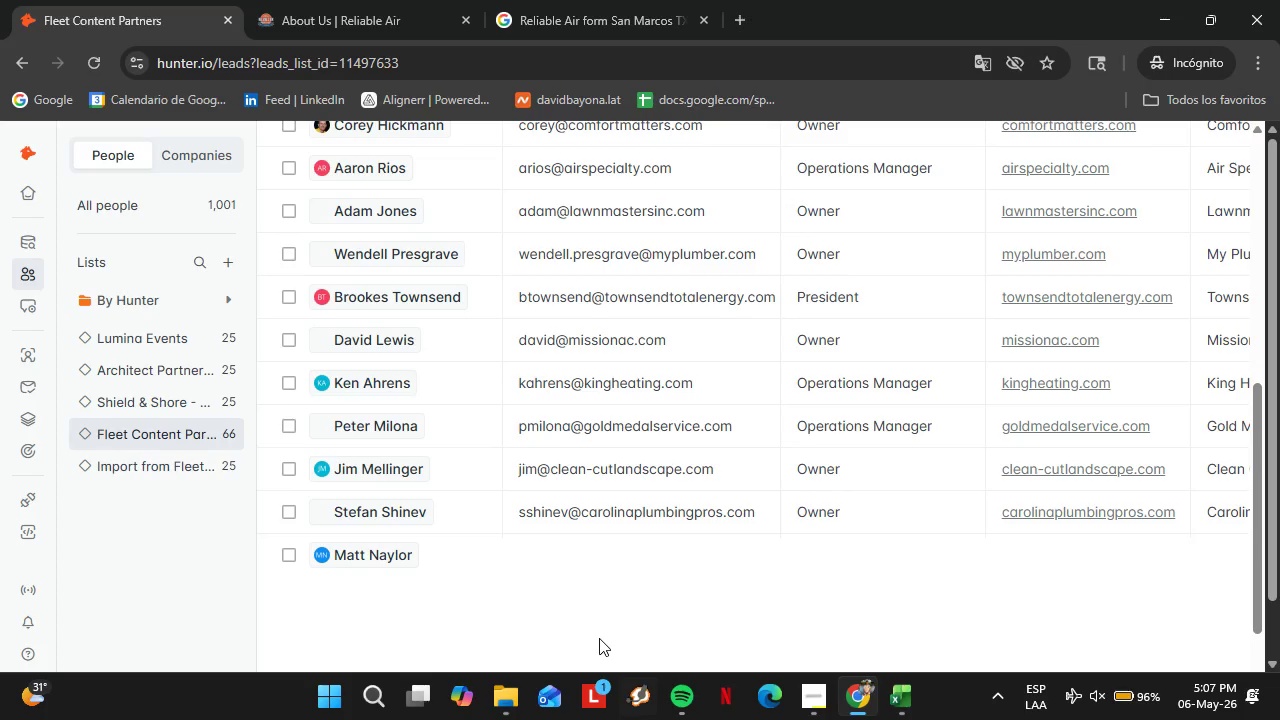 
wait(23.3)
 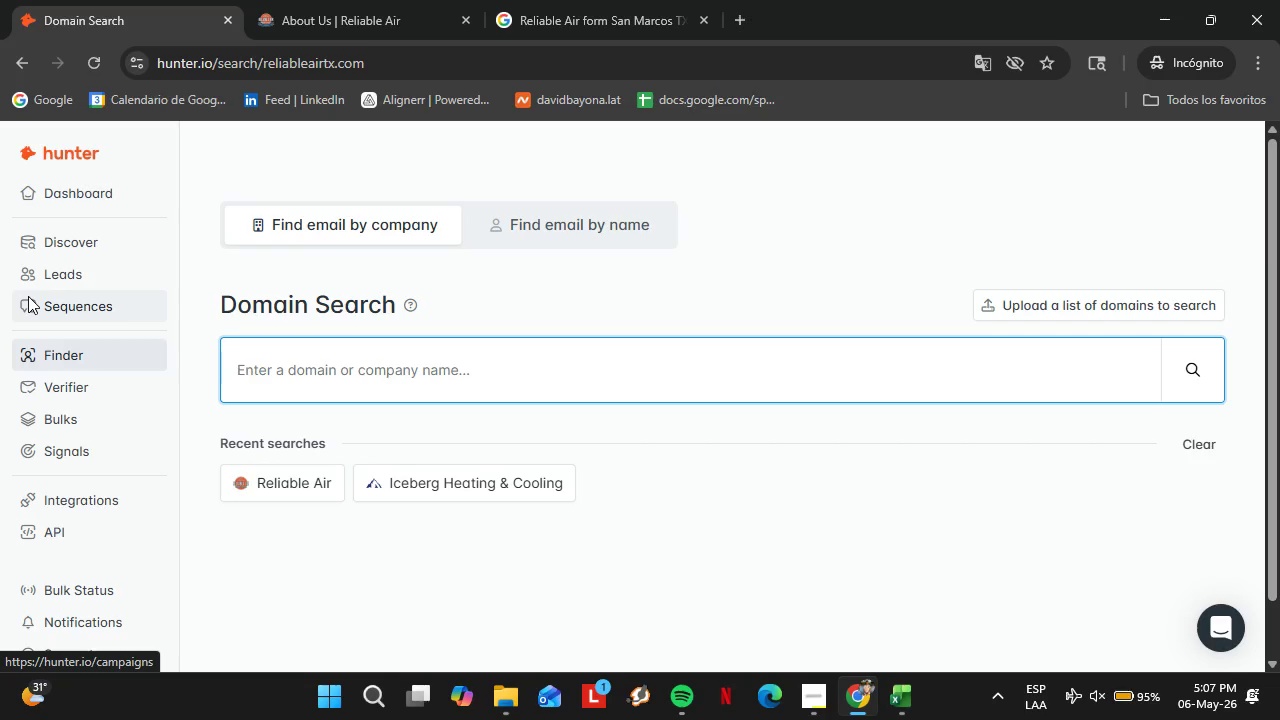 
left_click([64, 275])
 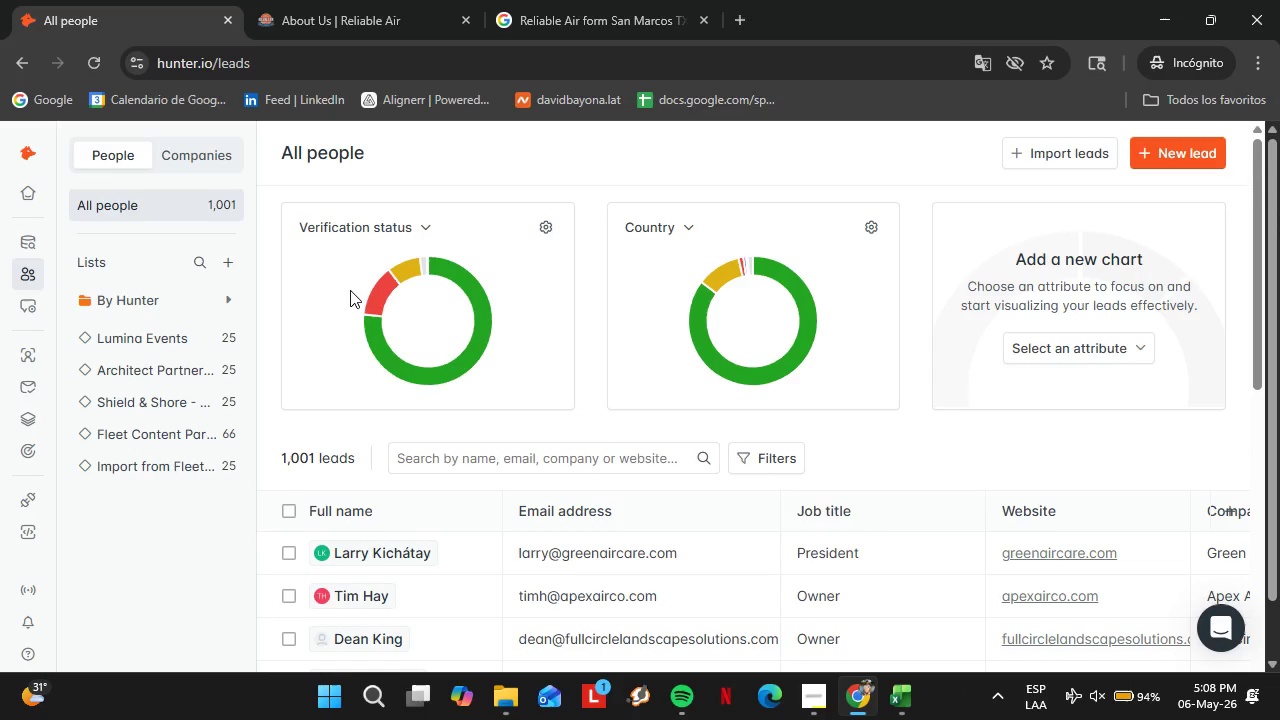 
wait(40.86)
 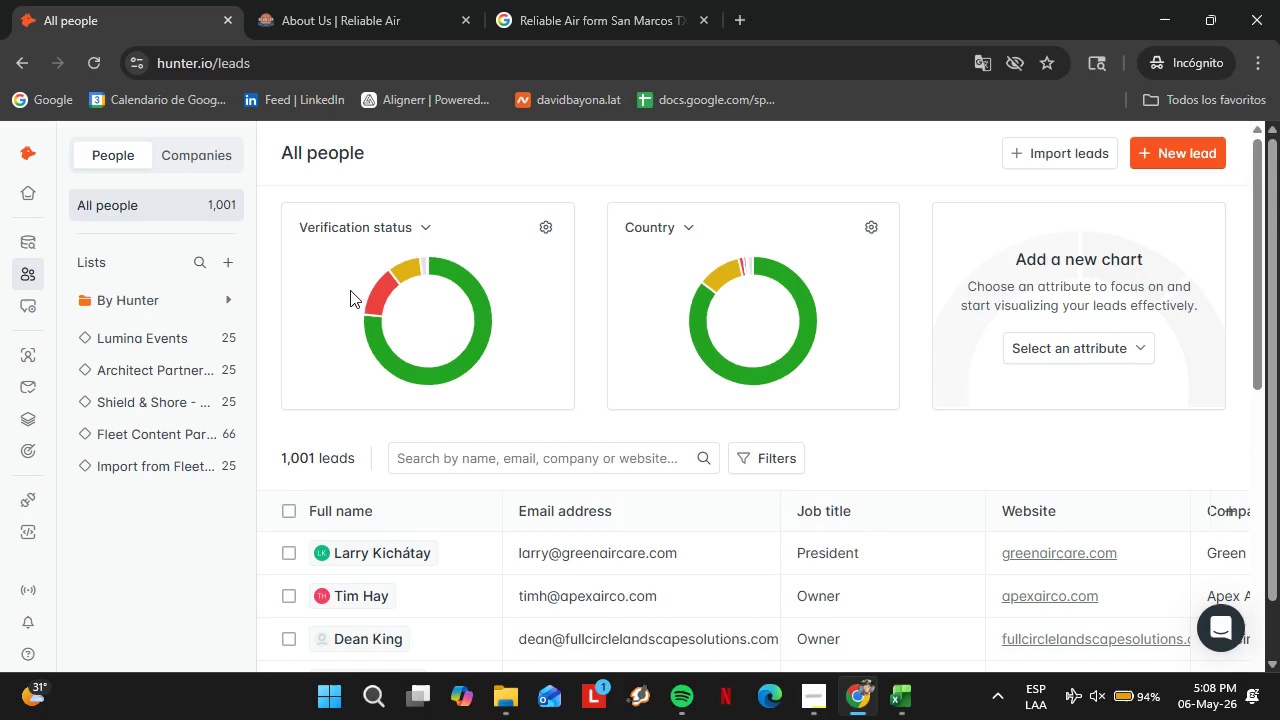 
left_click([173, 443])
 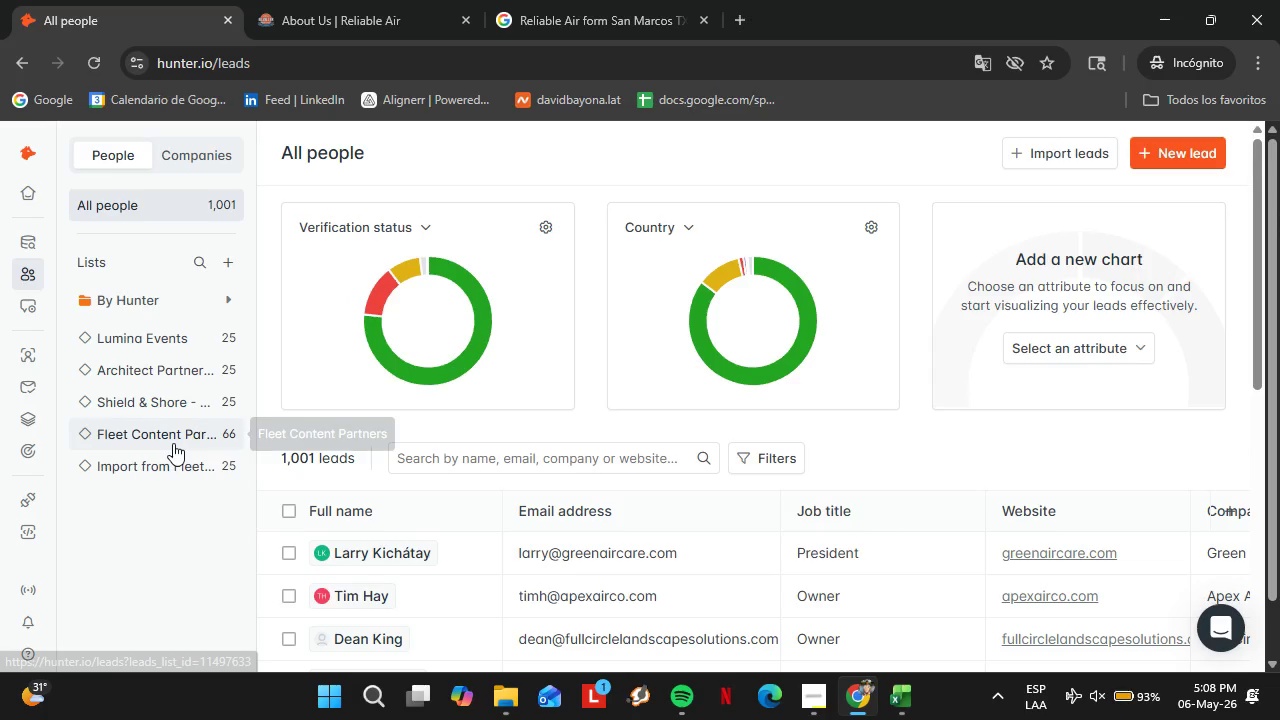 
left_click([177, 209])
 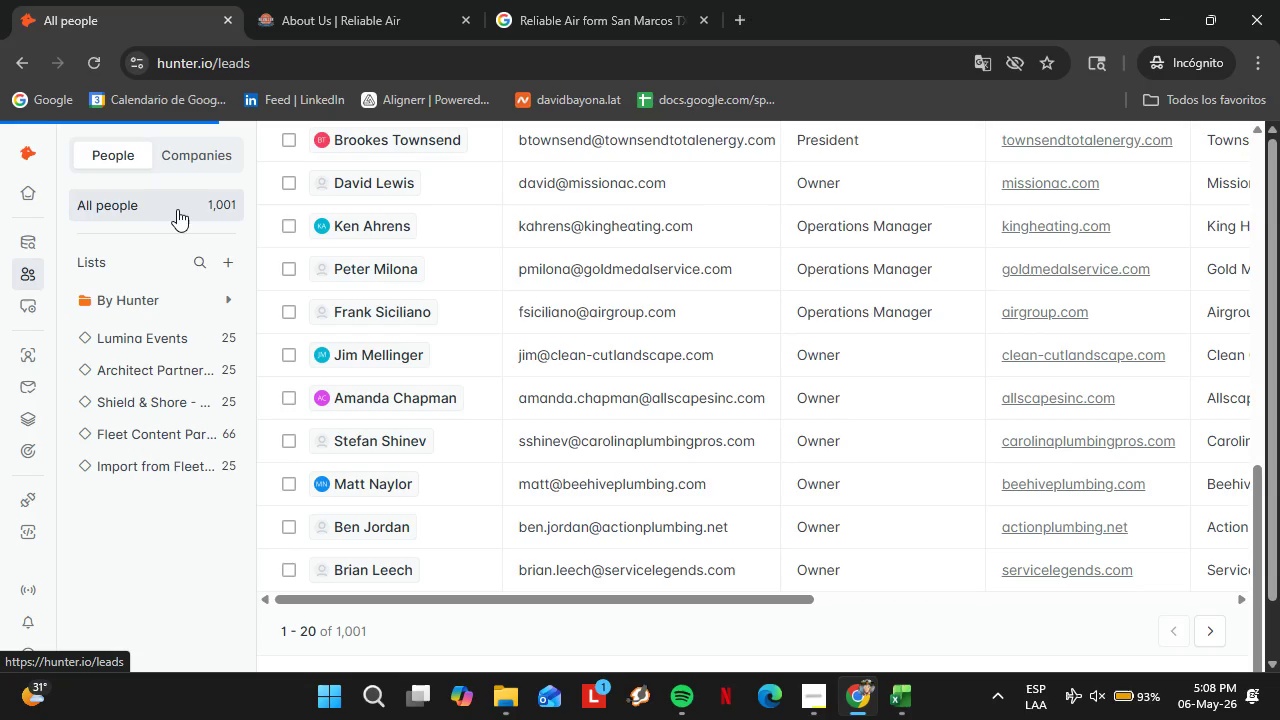 
scroll: coordinate [558, 401], scroll_direction: down, amount: 8.0
 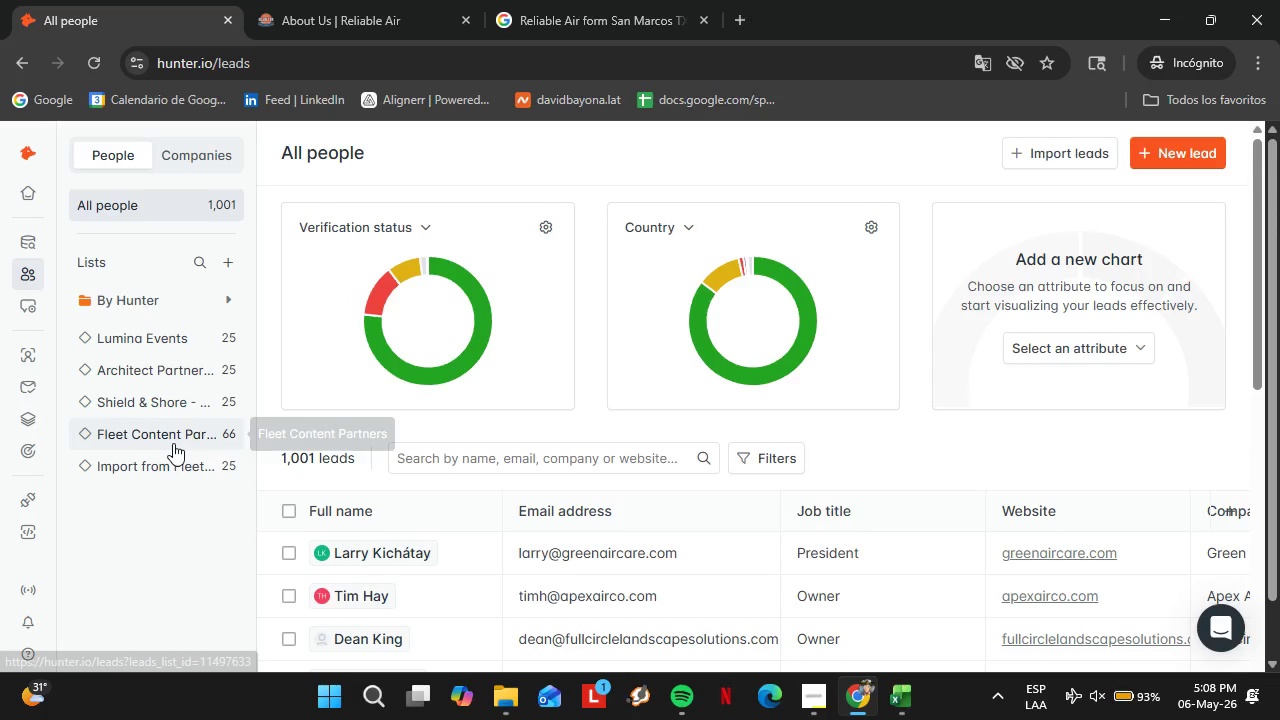 
wait(22.34)
 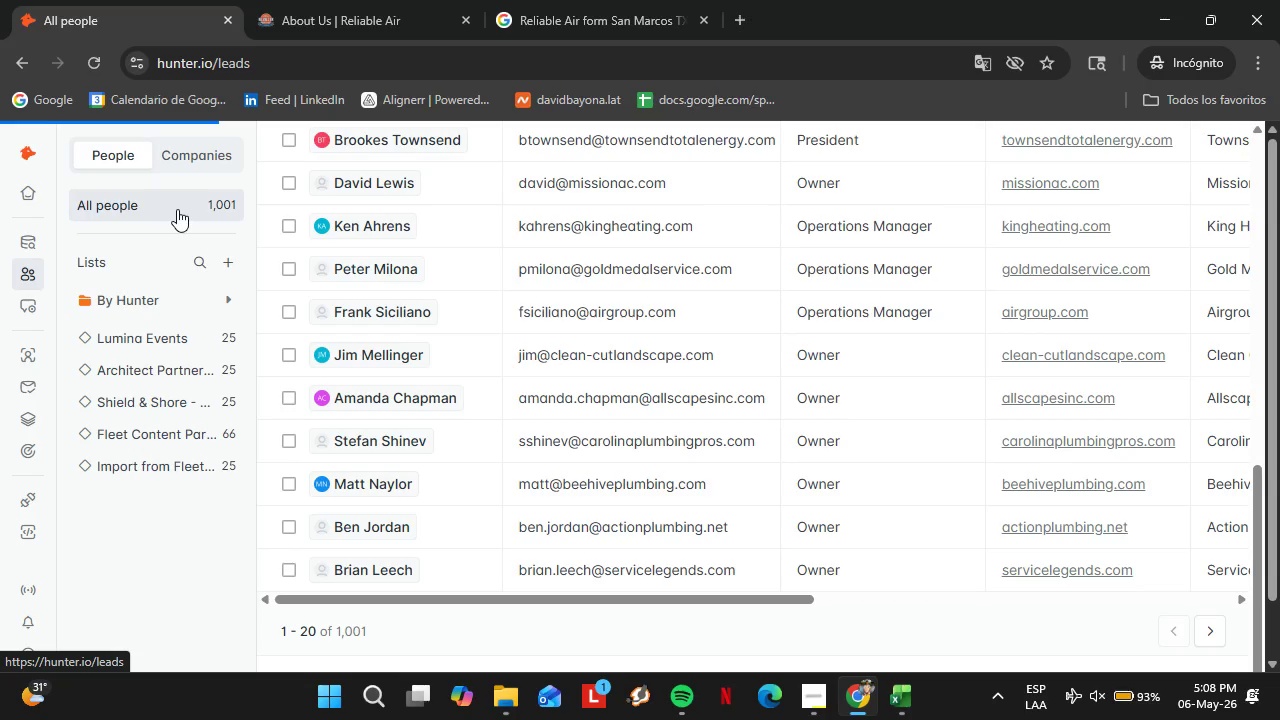 
left_click_drag(start_coordinate=[641, 594], to_coordinate=[860, 574])
 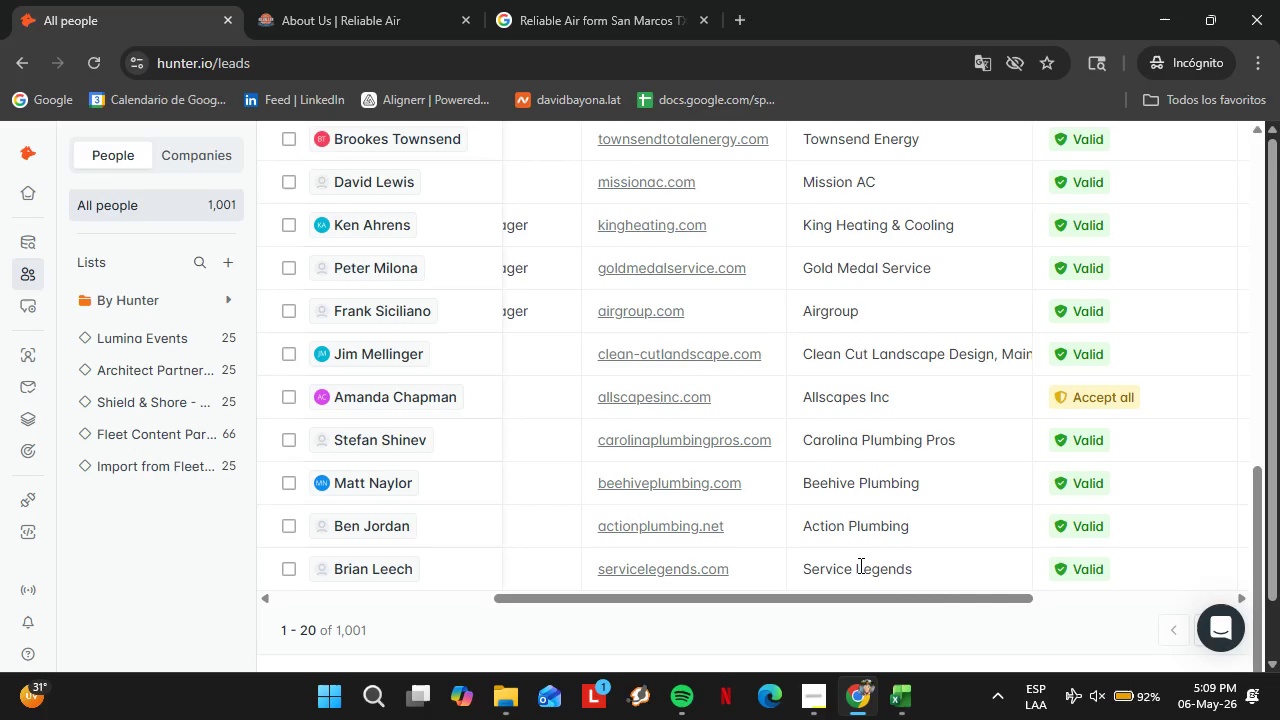 
scroll: coordinate [691, 465], scroll_direction: down, amount: 9.0
 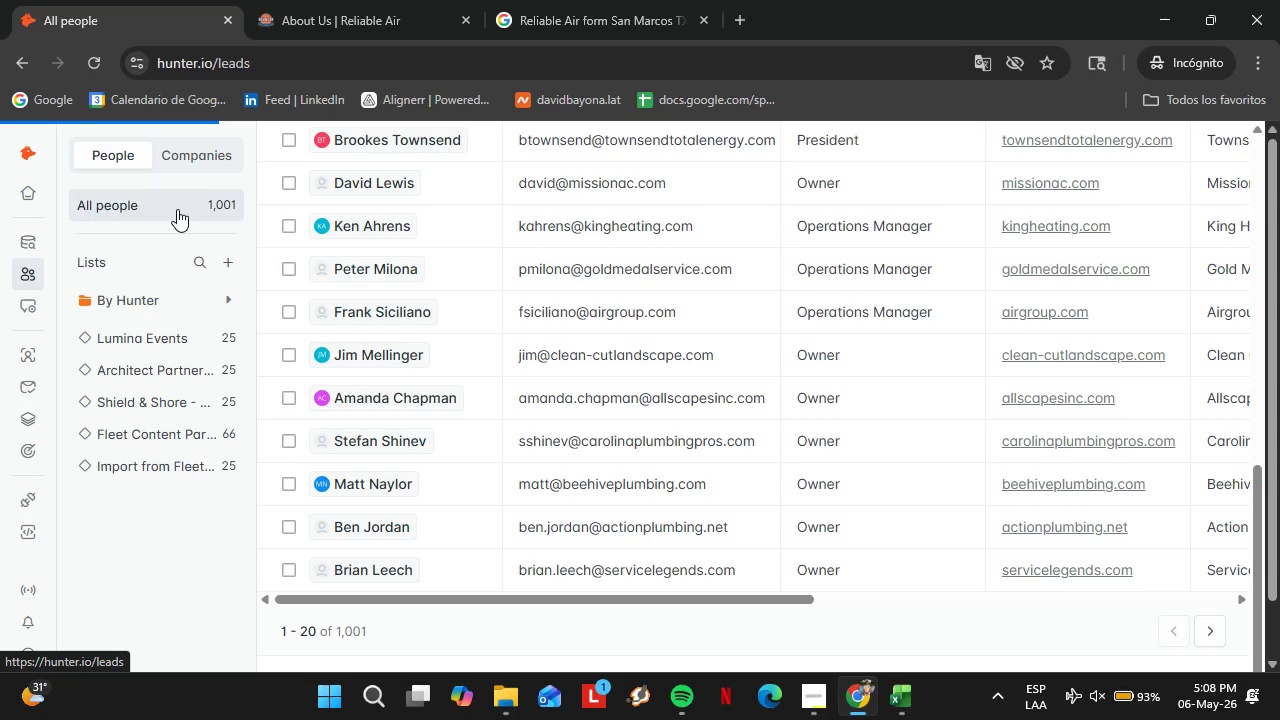 
wait(35.59)
 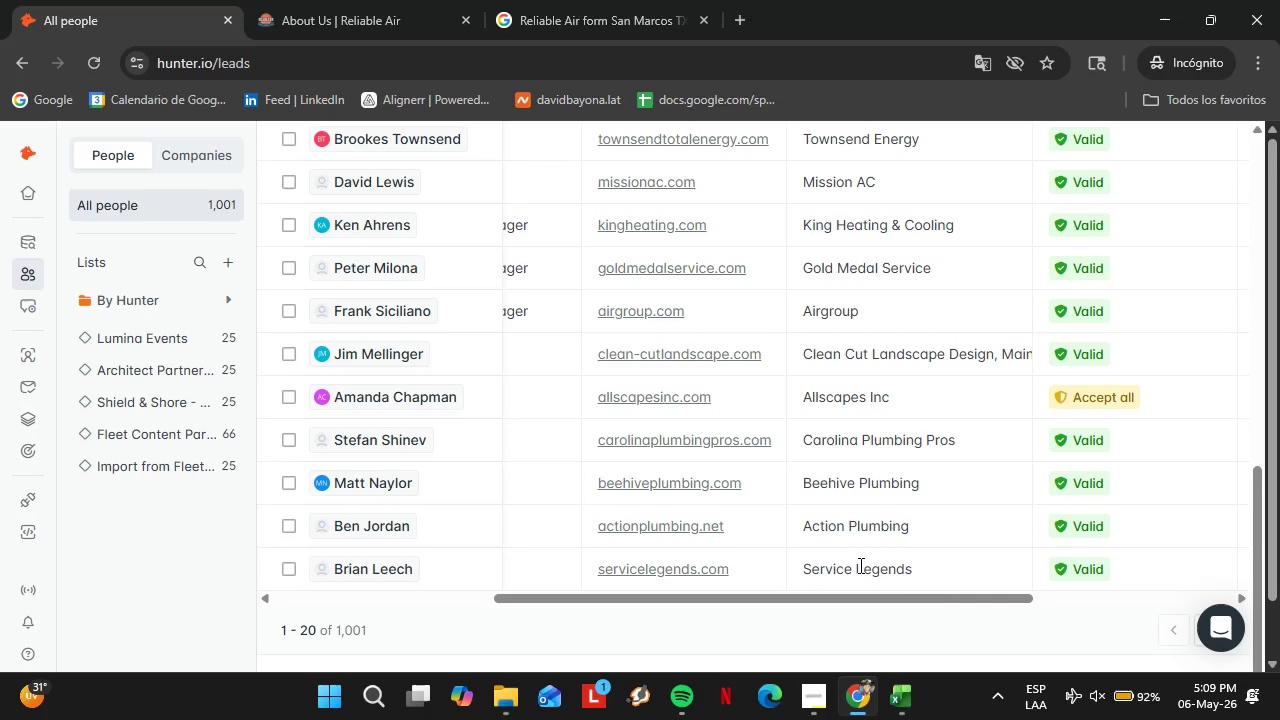 
left_click_drag(start_coordinate=[731, 598], to_coordinate=[1034, 606])
 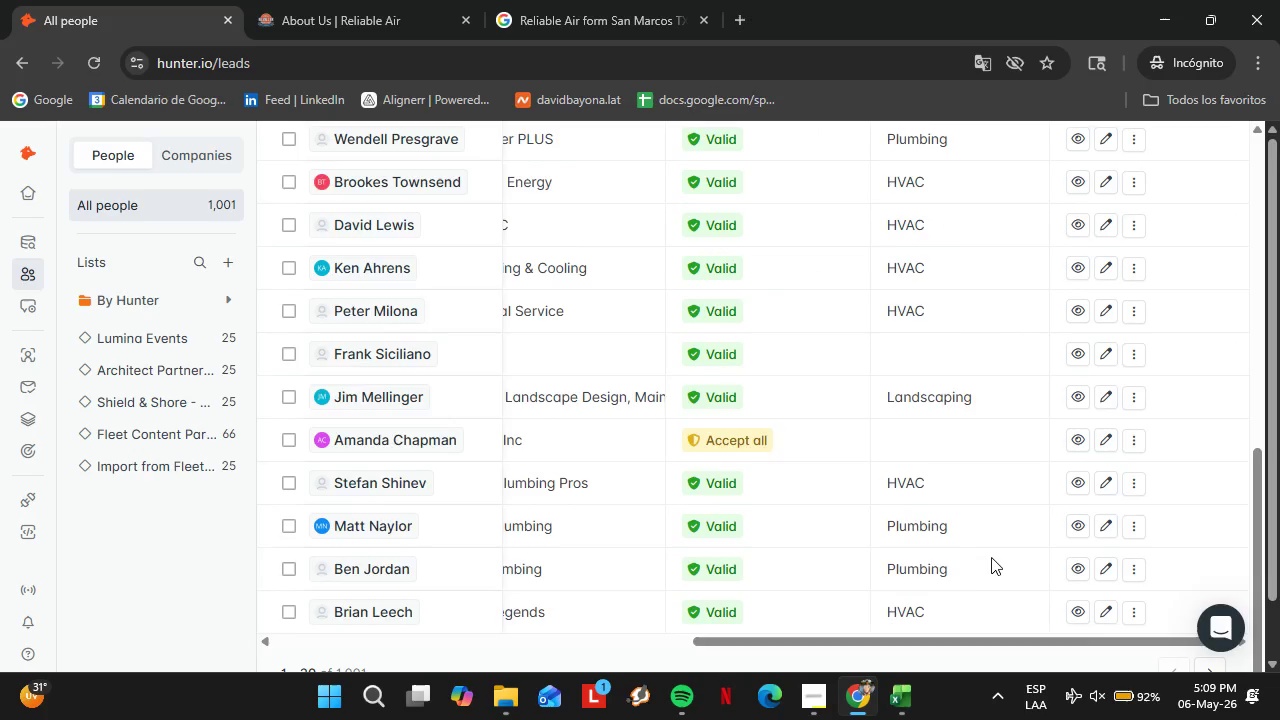 
scroll: coordinate [986, 554], scroll_direction: up, amount: 6.0
 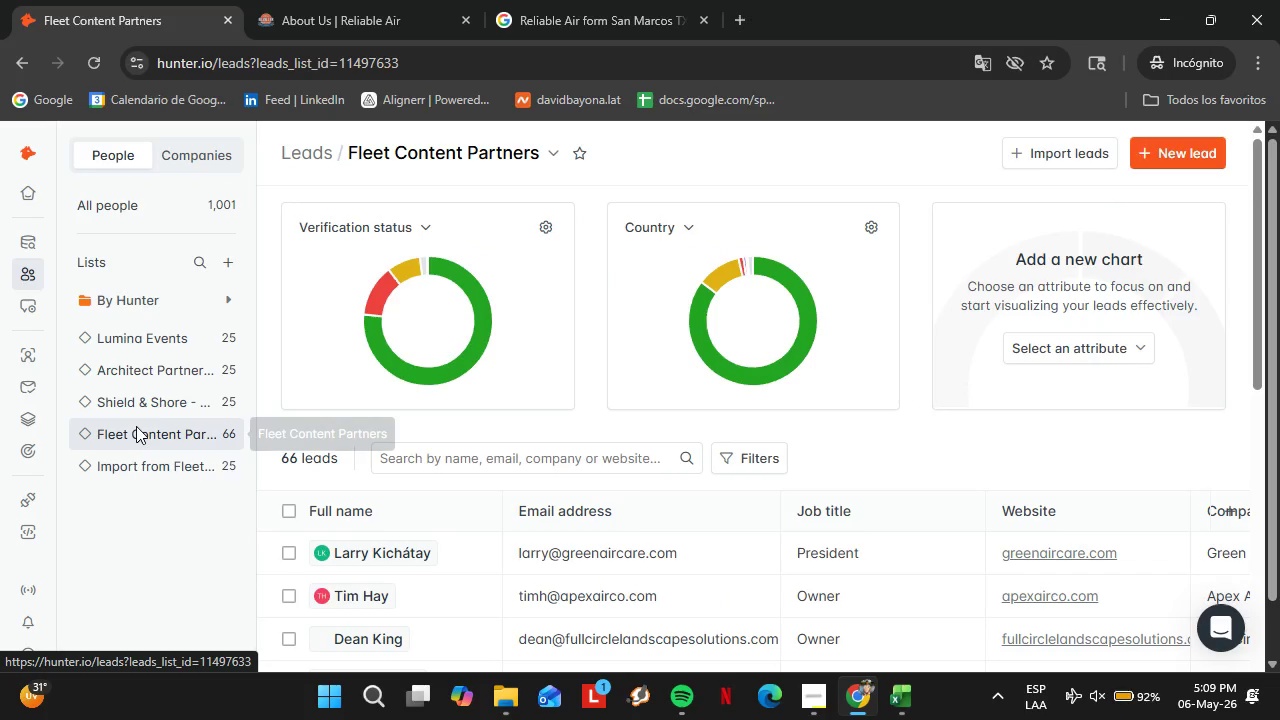 
wait(15.63)
 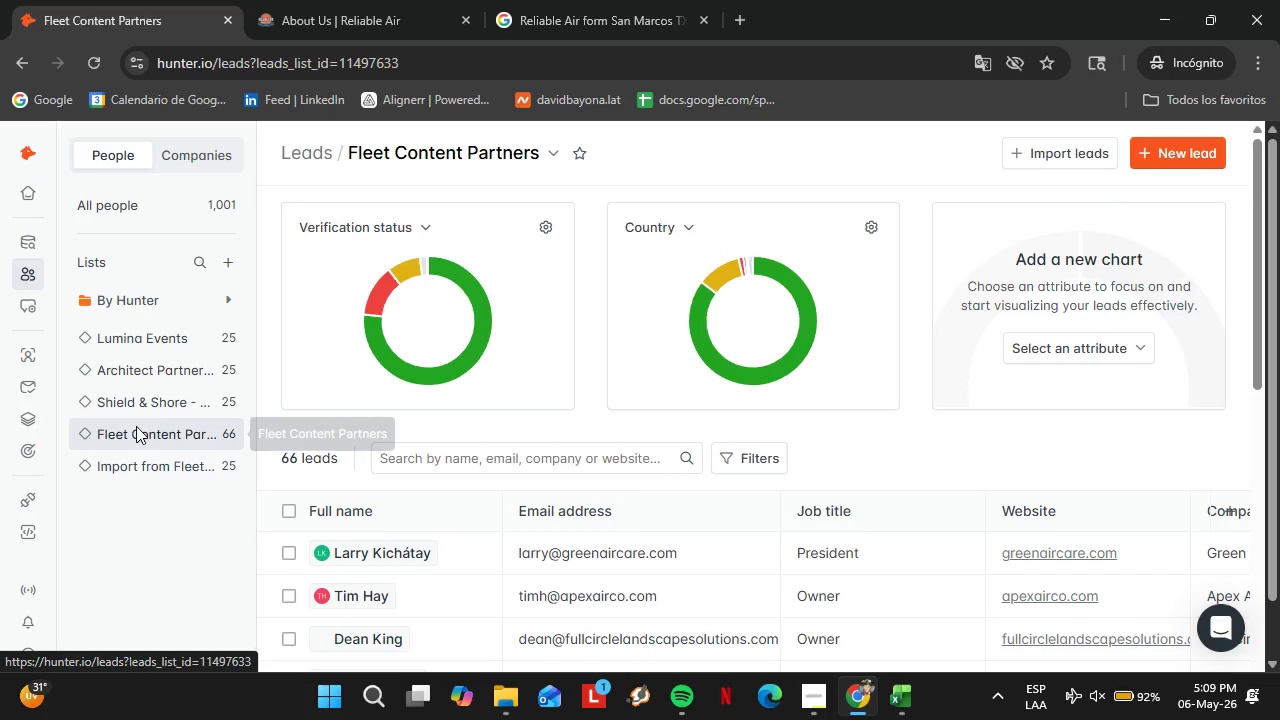 
scroll: coordinate [912, 292], scroll_direction: down, amount: 2.0
 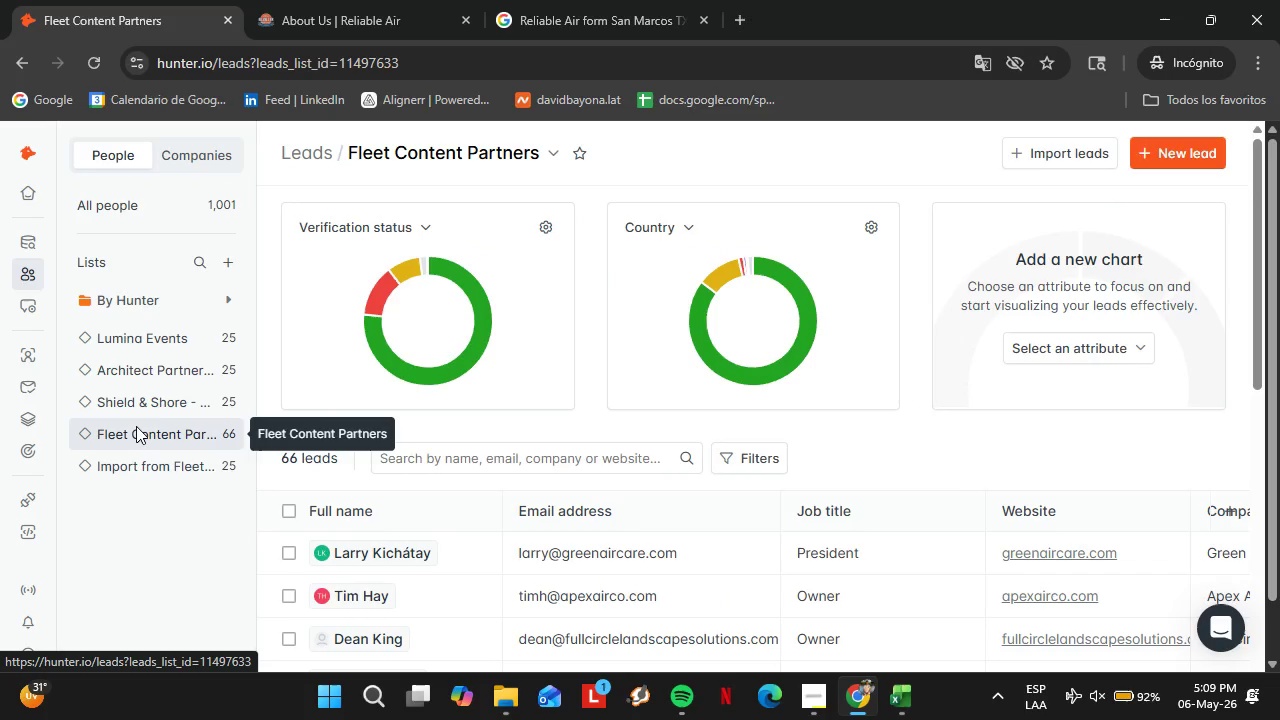 
double_click([824, 352])
 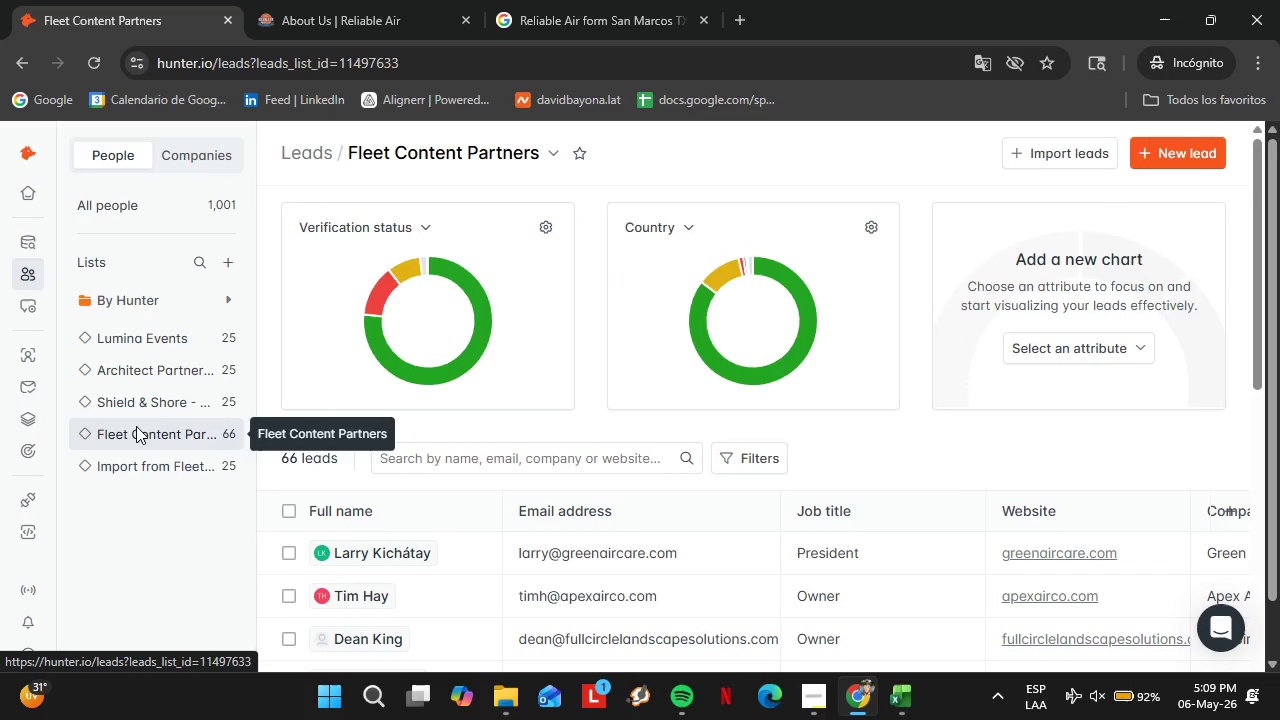 
triple_click([824, 352])
 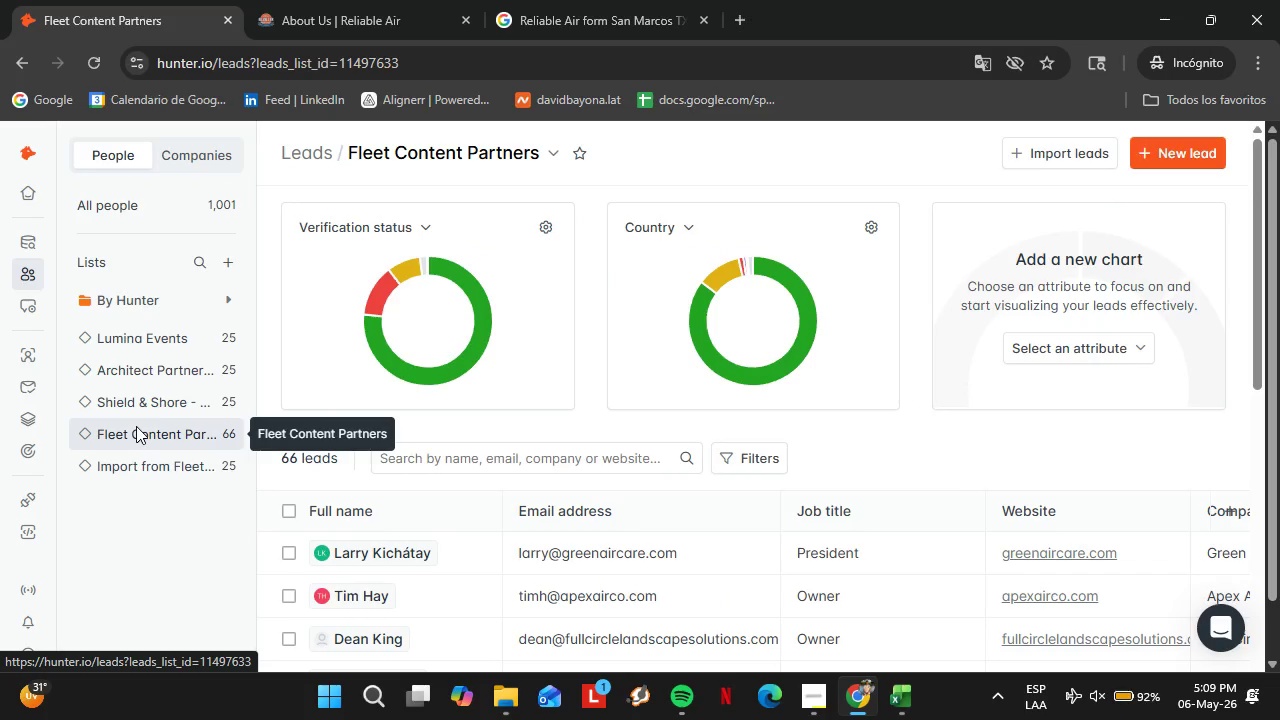 
triple_click([824, 352])
 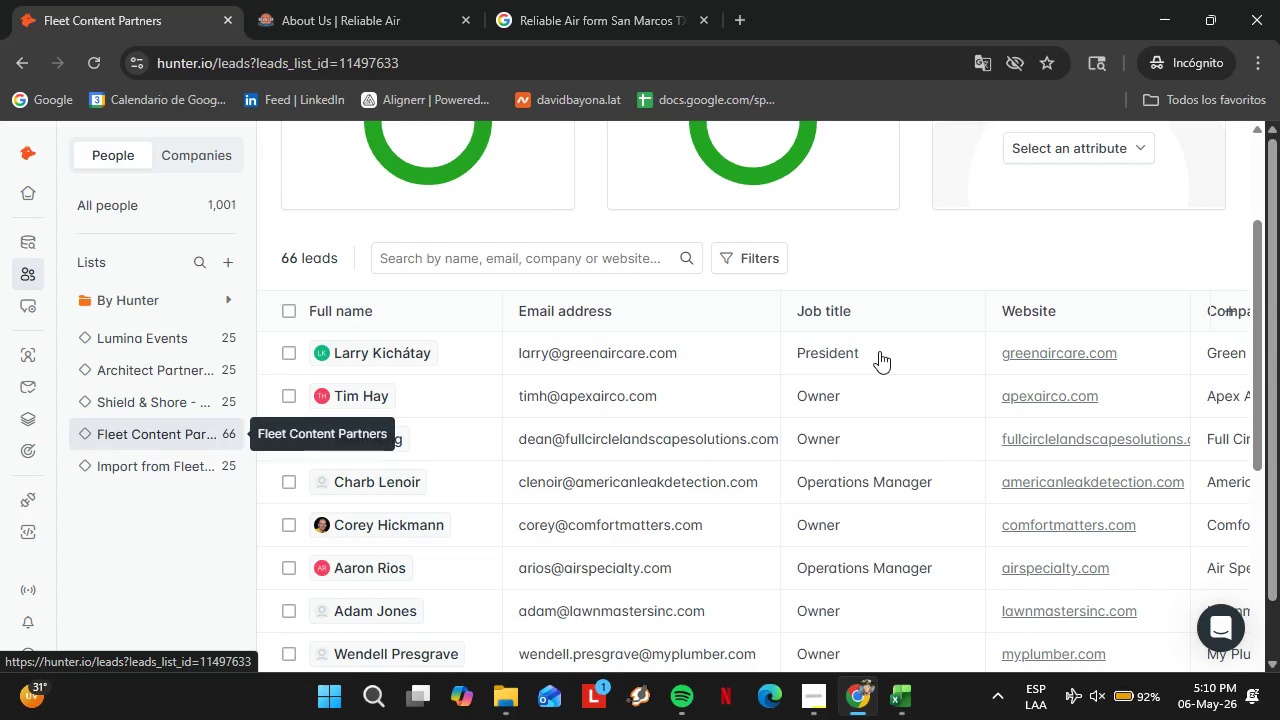 
double_click([877, 353])
 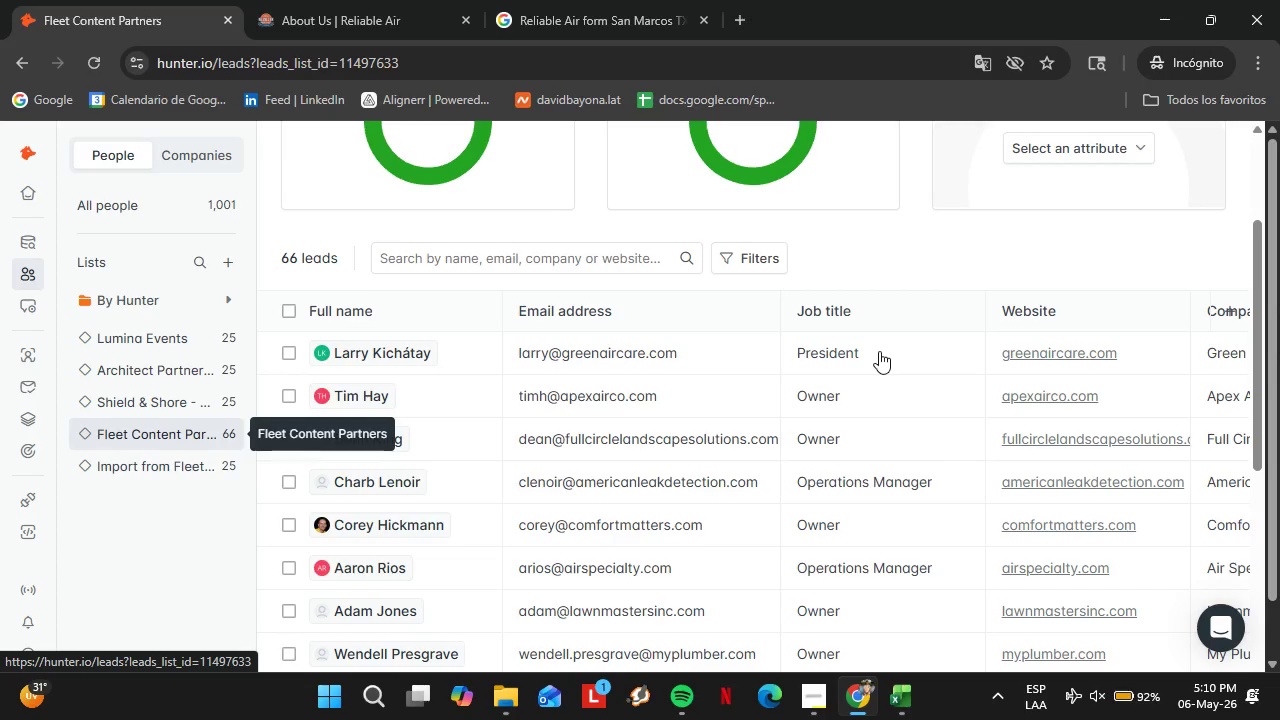 
triple_click([877, 353])
 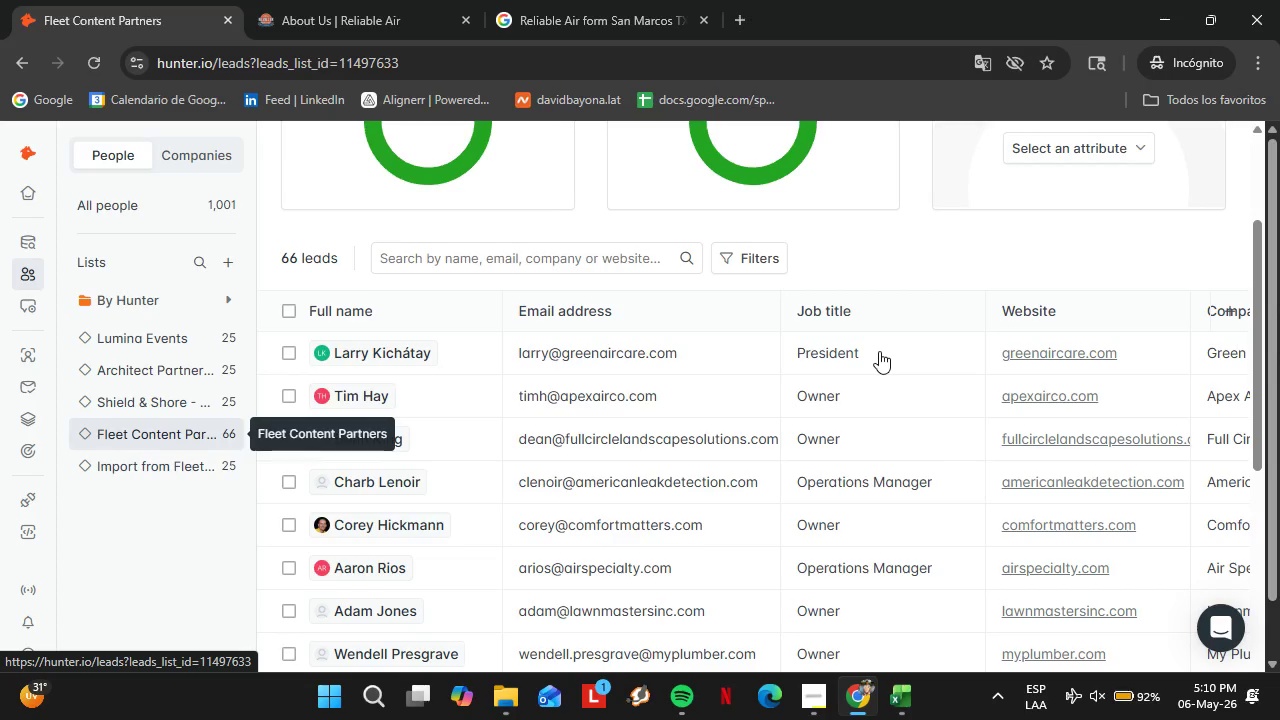 
wait(16.5)
 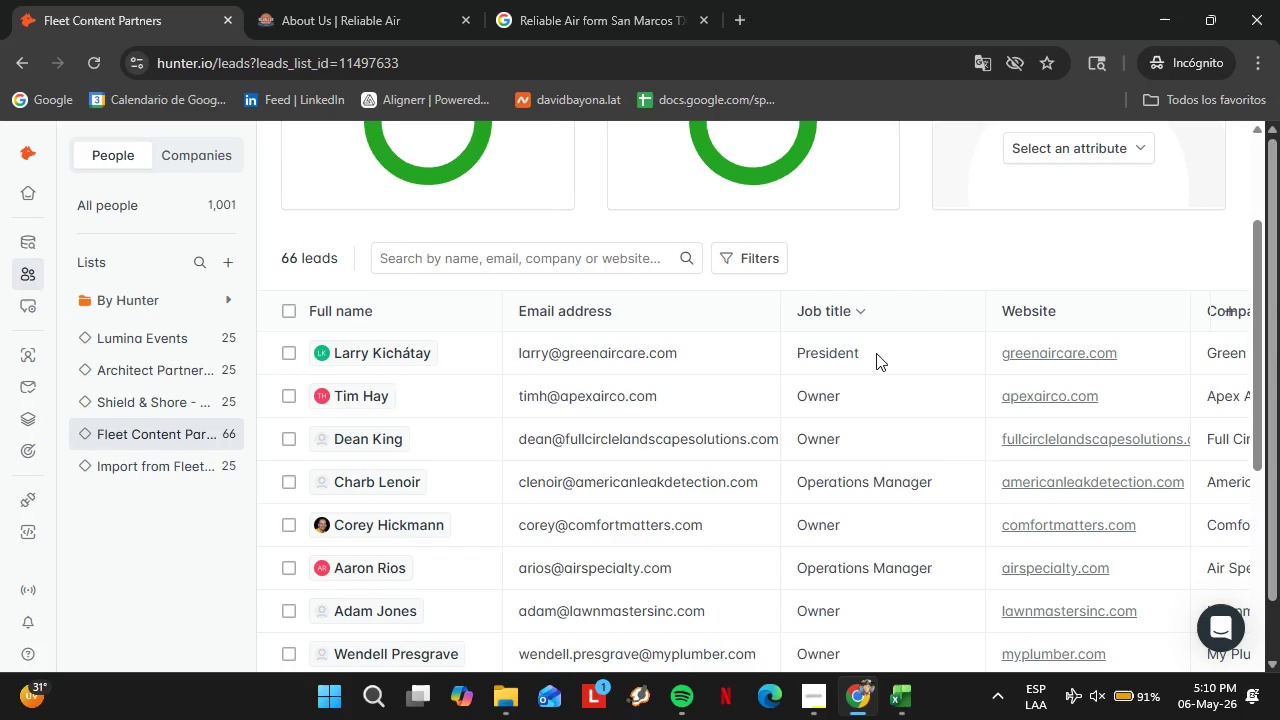 
left_click_drag(start_coordinate=[642, 599], to_coordinate=[690, 598])
 